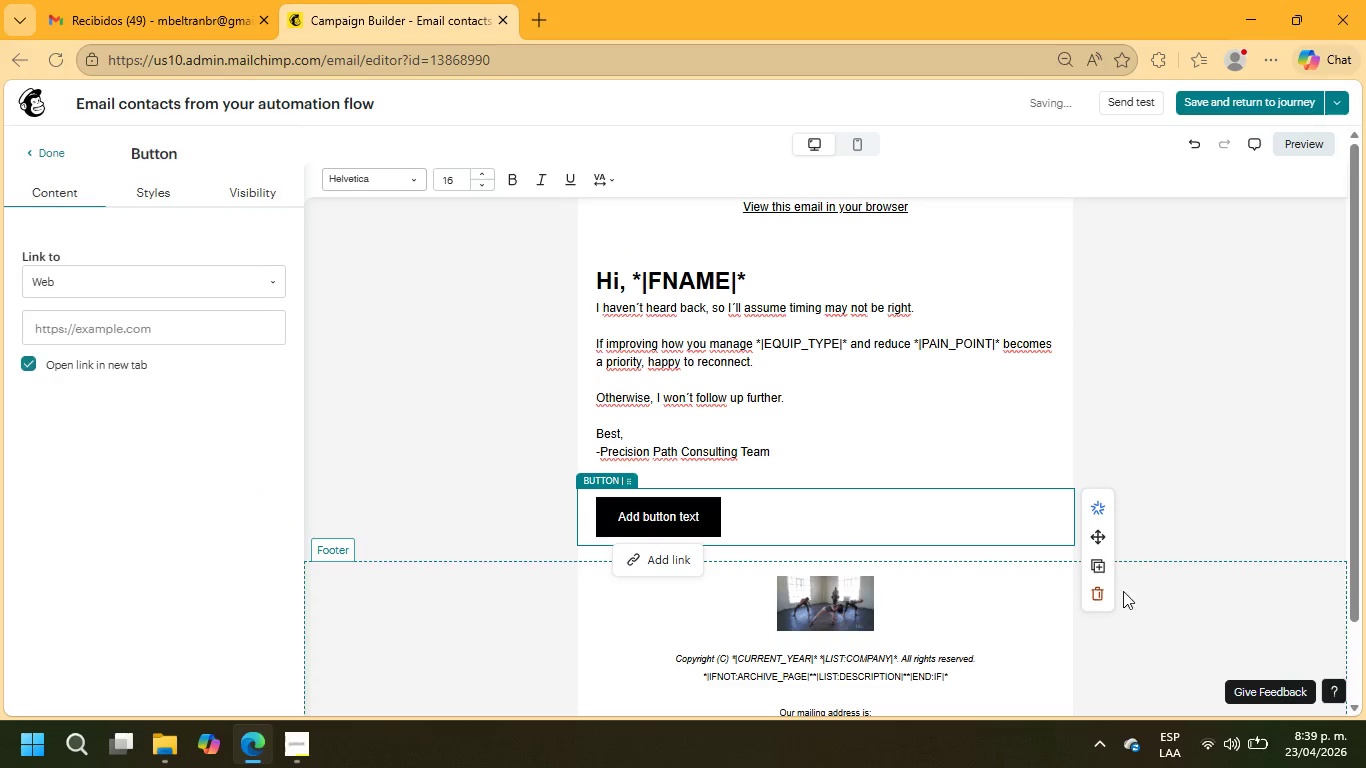 
left_click([1100, 592])
 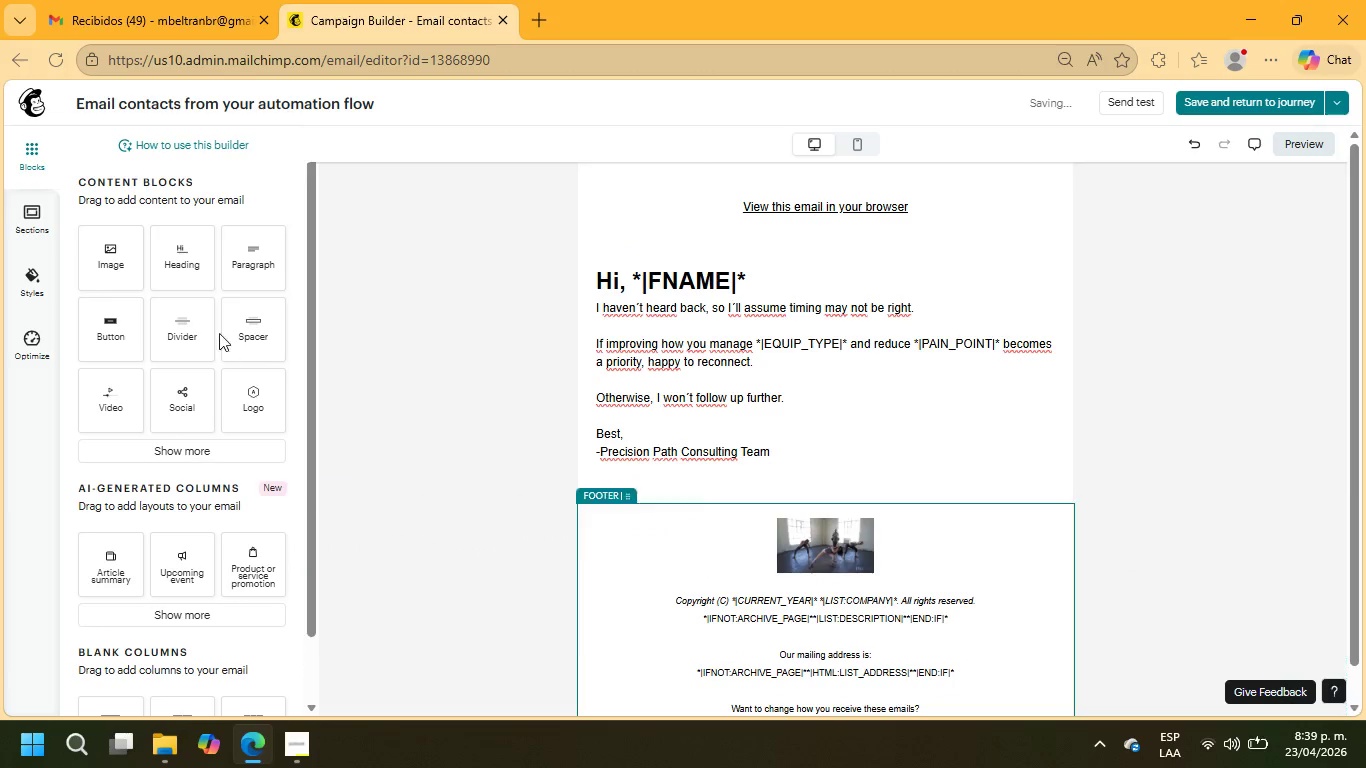 
left_click_drag(start_coordinate=[117, 259], to_coordinate=[592, 514])
 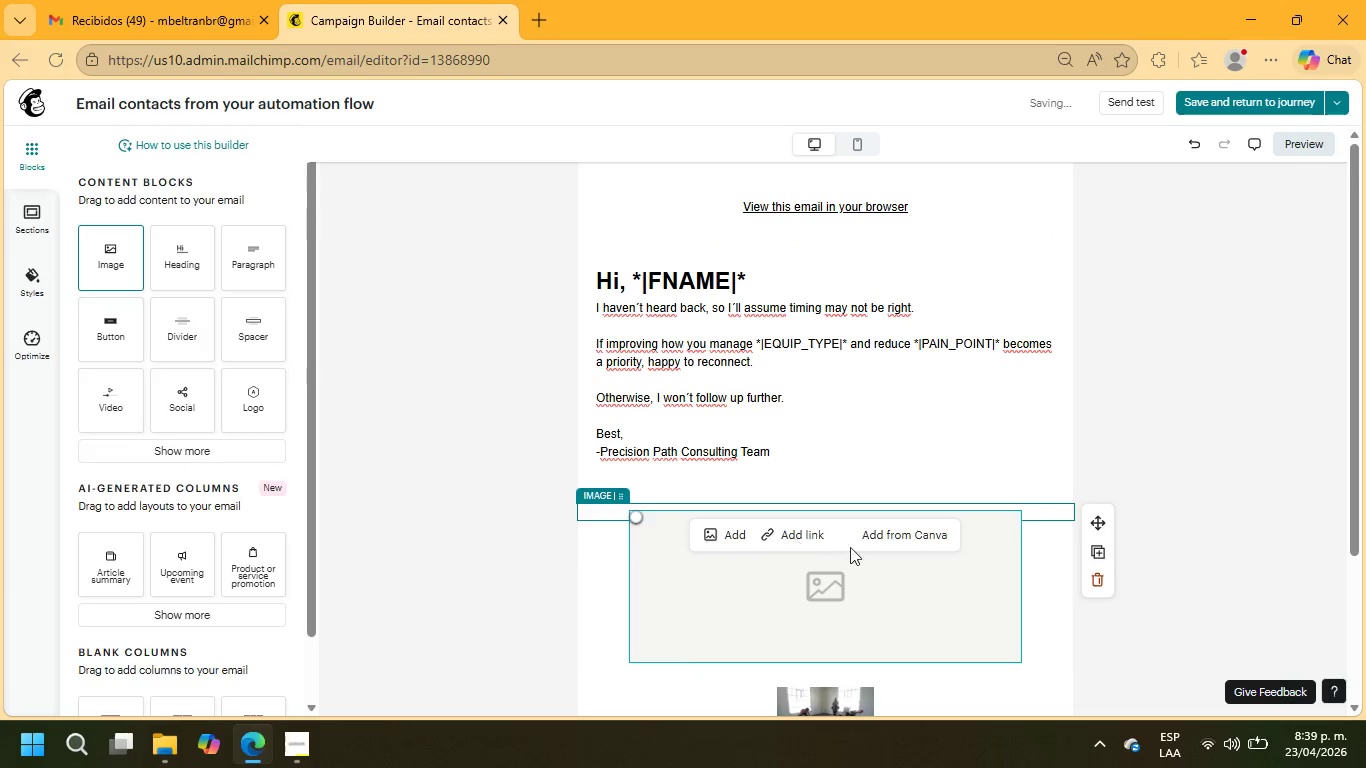 
scroll: coordinate [854, 555], scroll_direction: down, amount: 2.0
 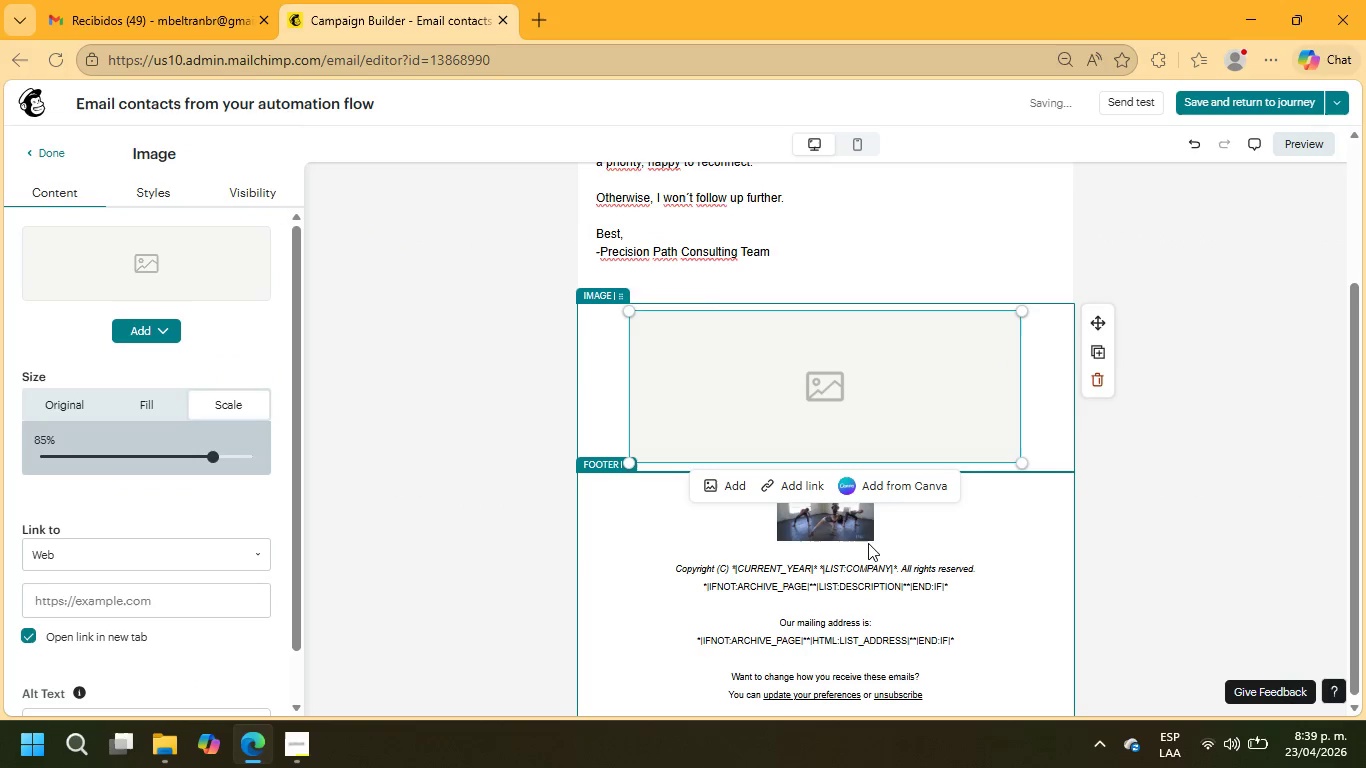 
left_click([864, 529])
 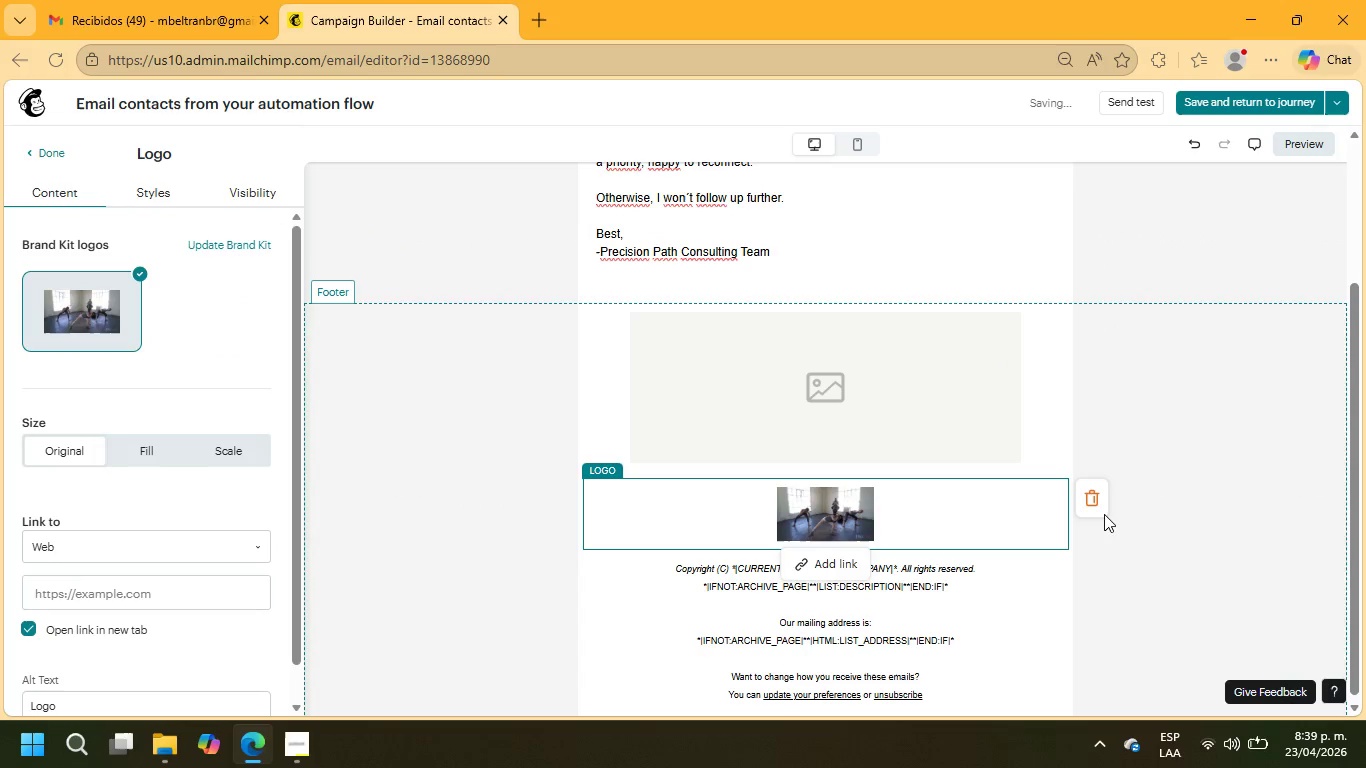 
left_click([1097, 498])
 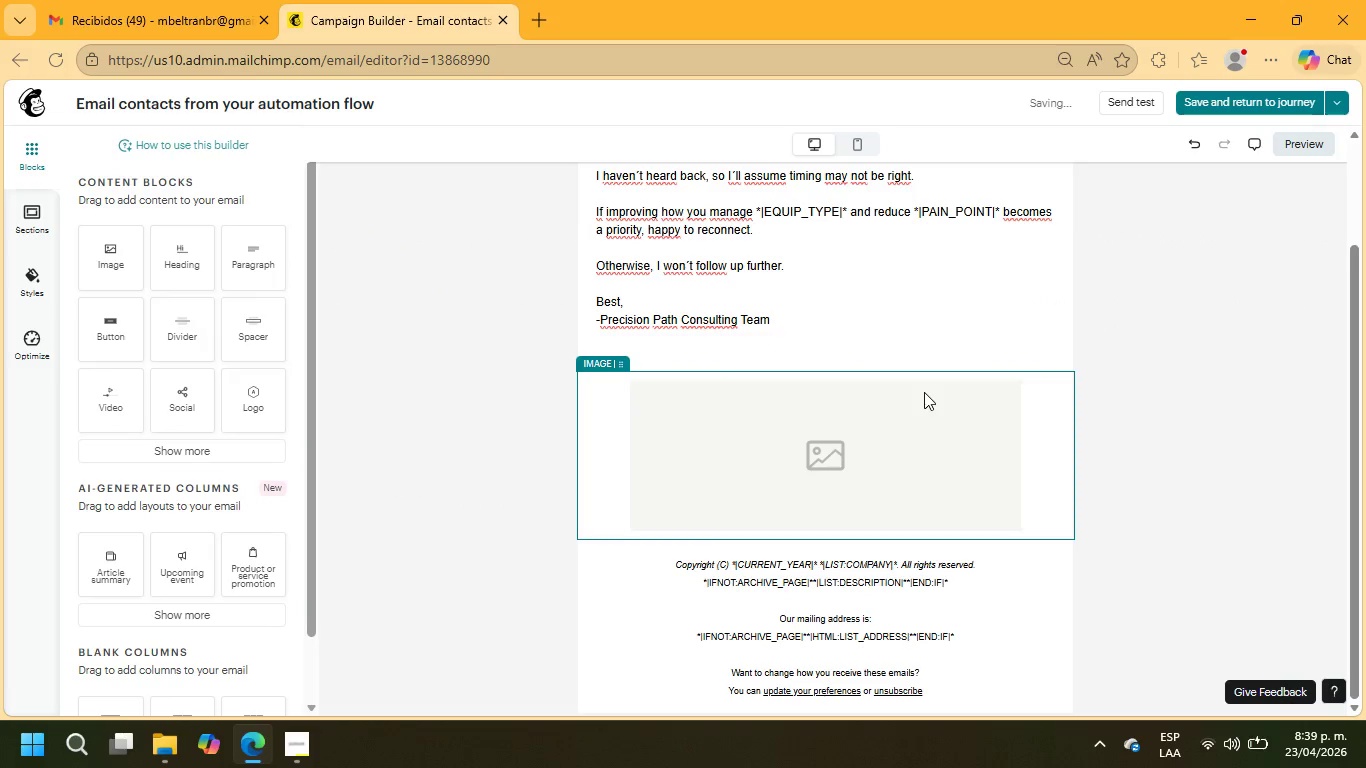 
left_click([922, 442])
 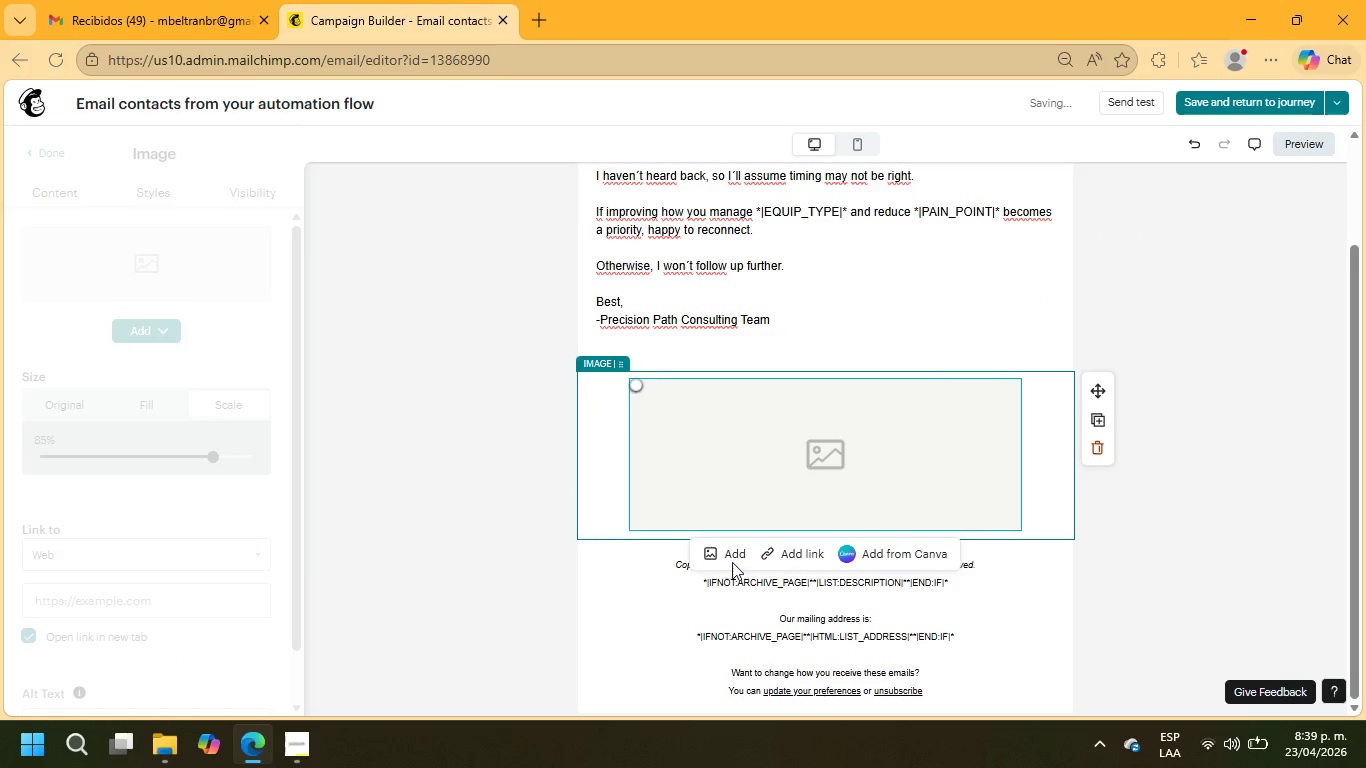 
left_click([728, 562])
 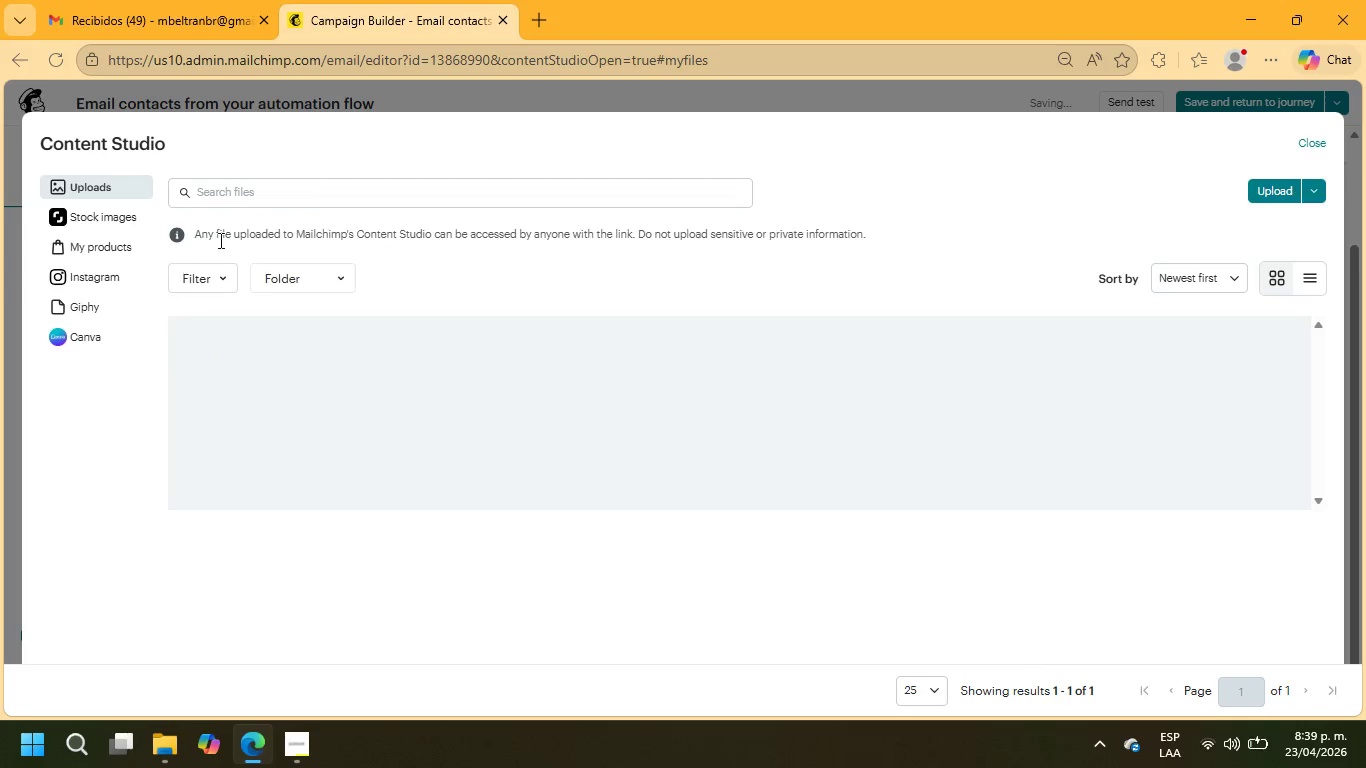 
left_click([136, 225])
 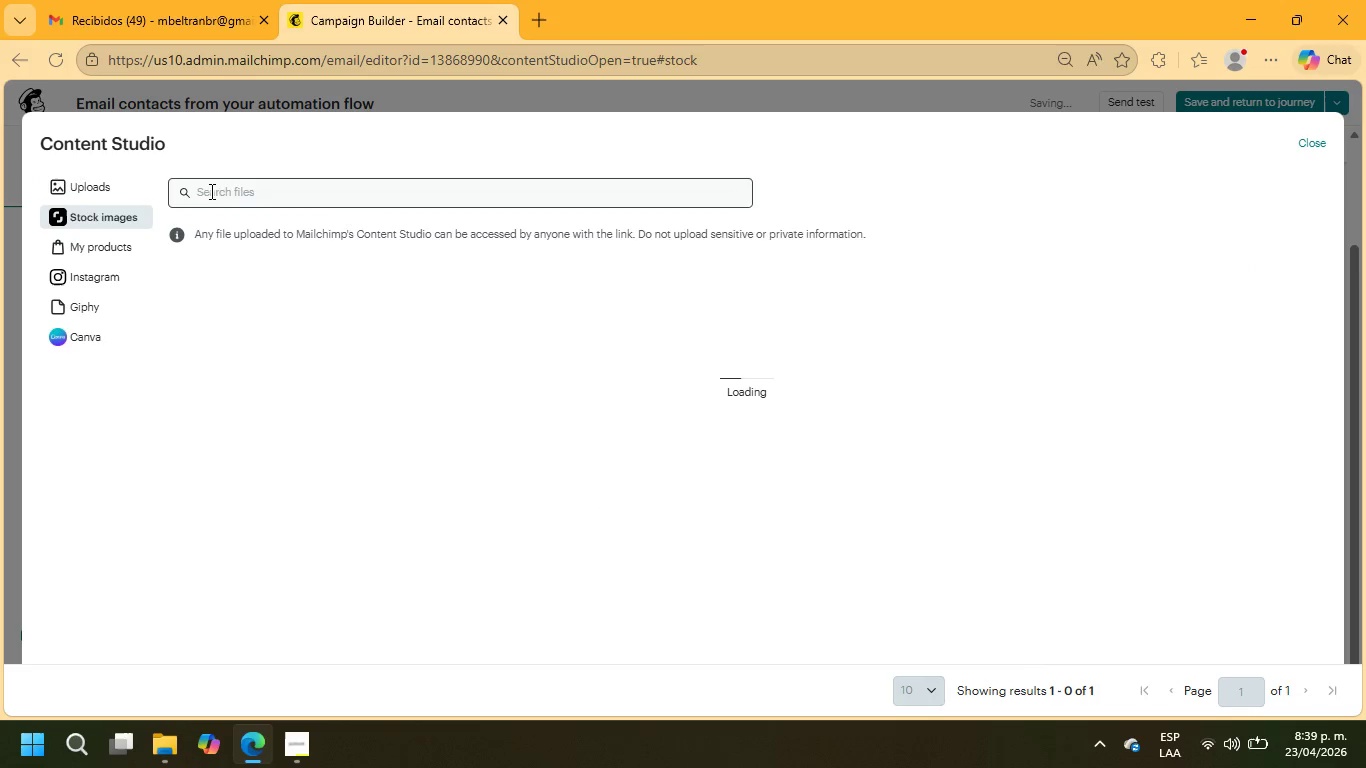 
left_click([213, 189])
 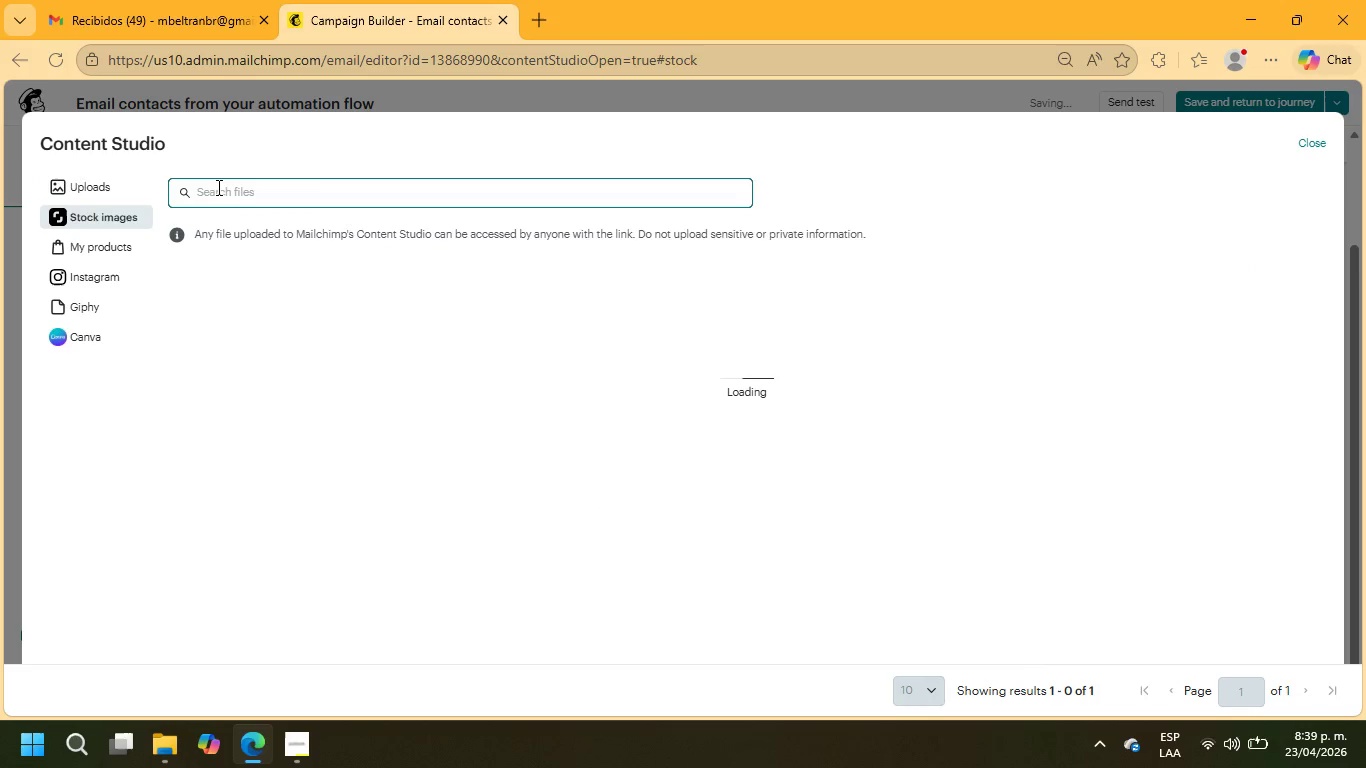 
type(industry)
 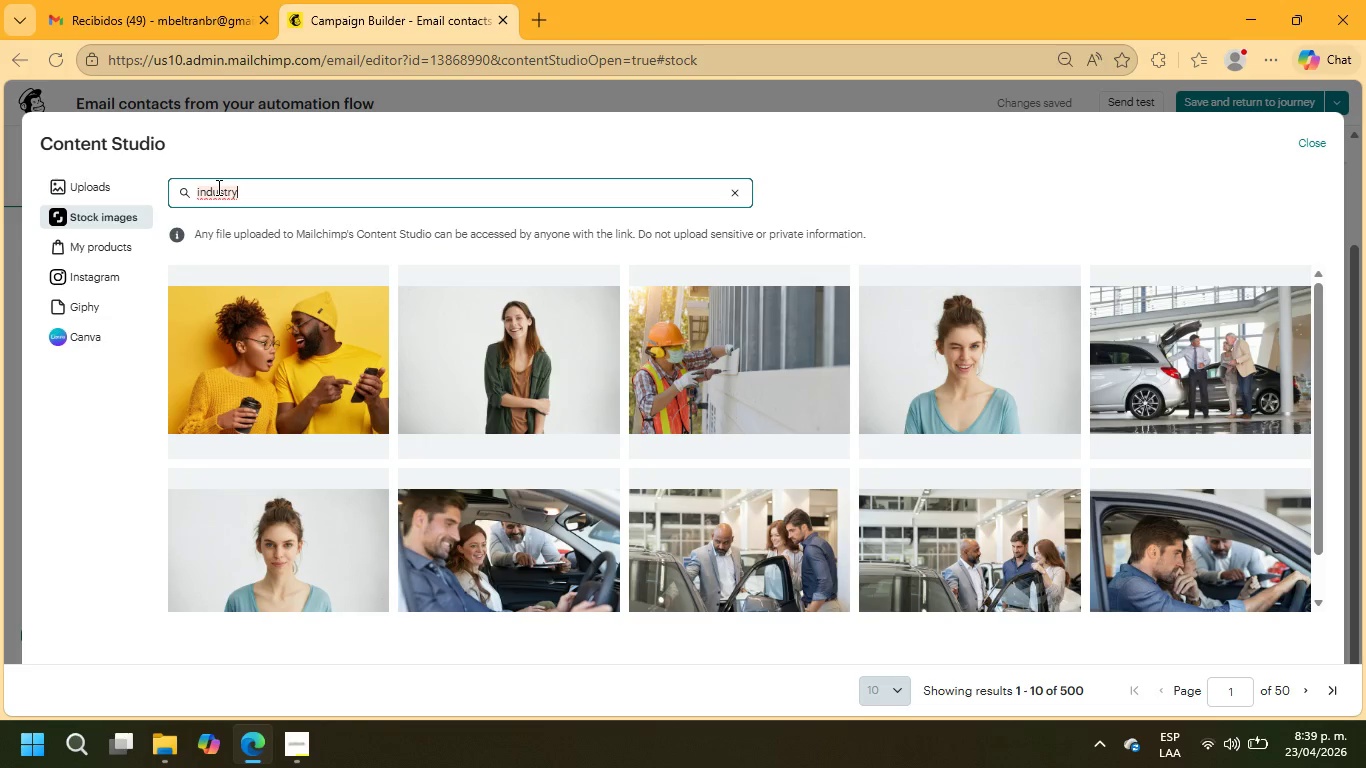 
wait(7.52)
 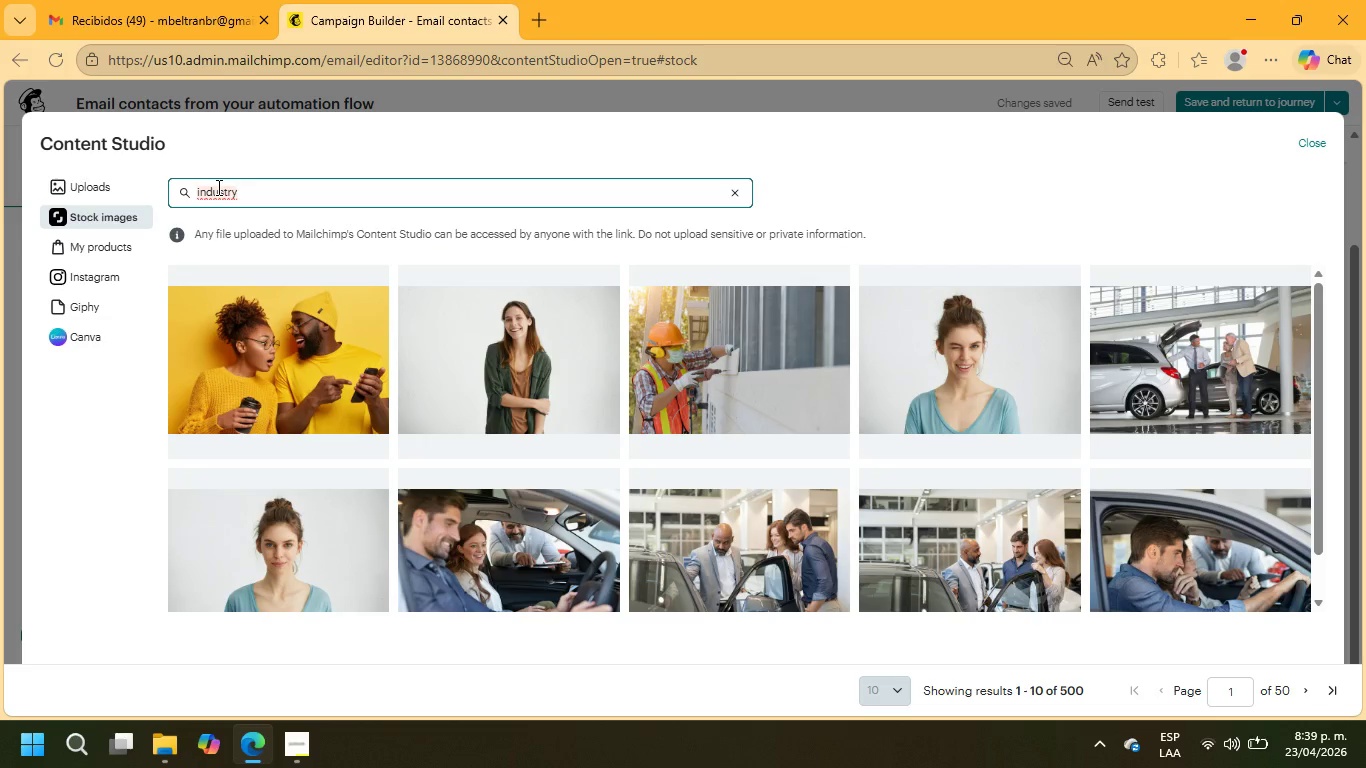 
key(NumpadEnter)
 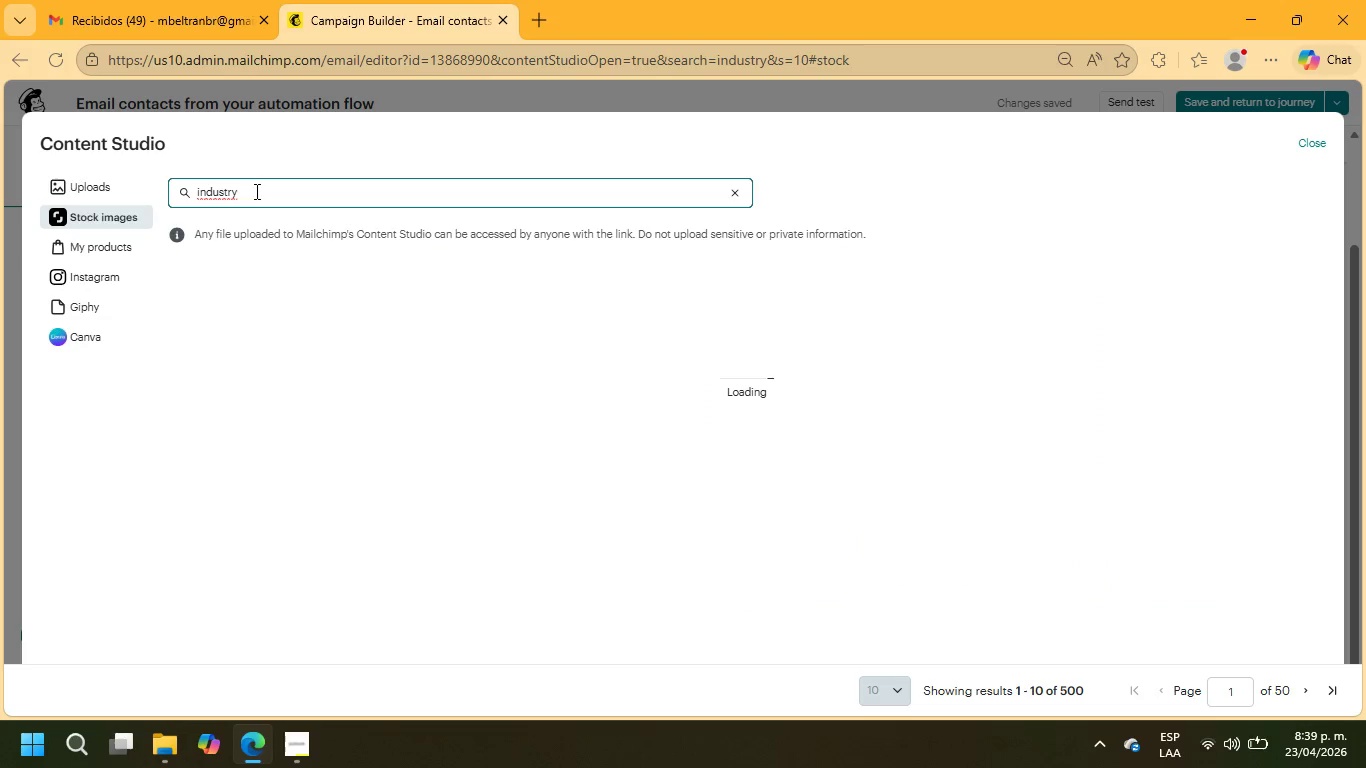 
mouse_move([486, 484])
 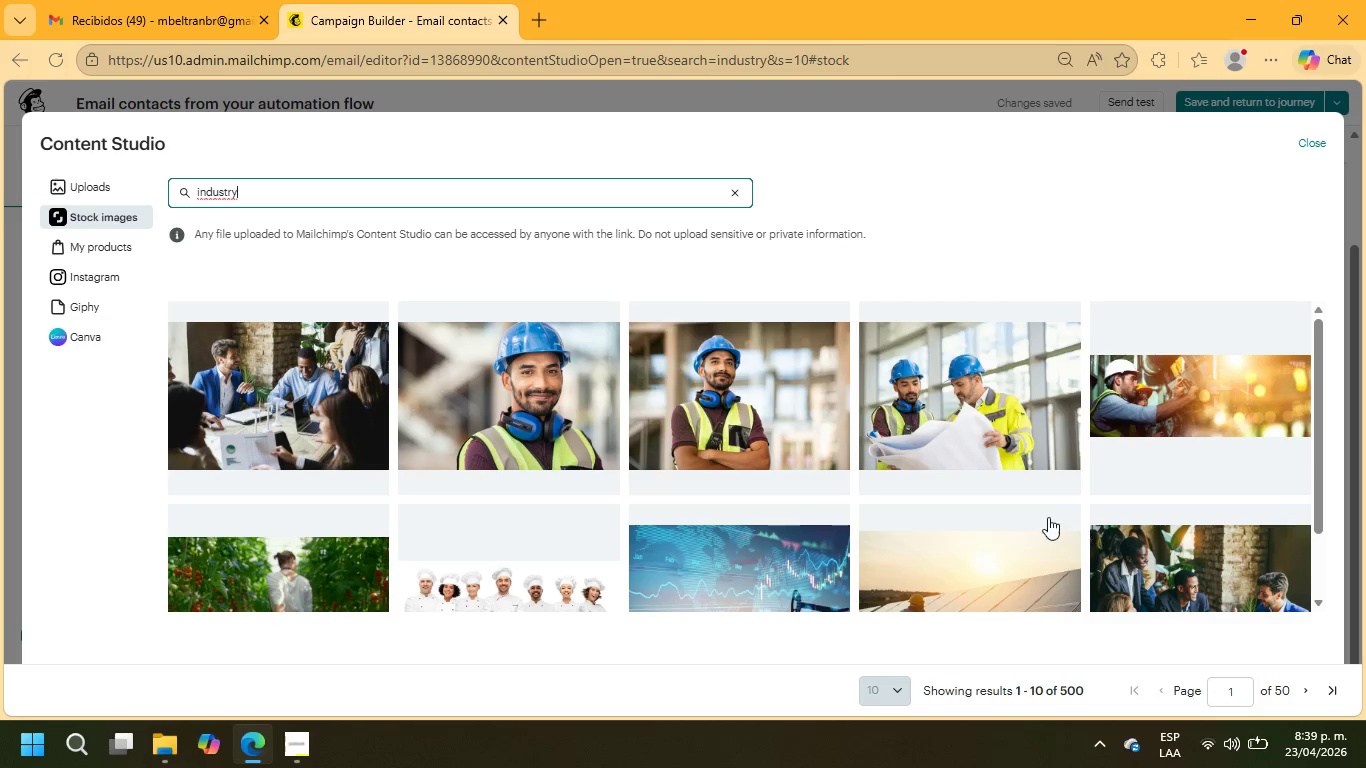 
scroll: coordinate [1051, 515], scroll_direction: down, amount: 4.0
 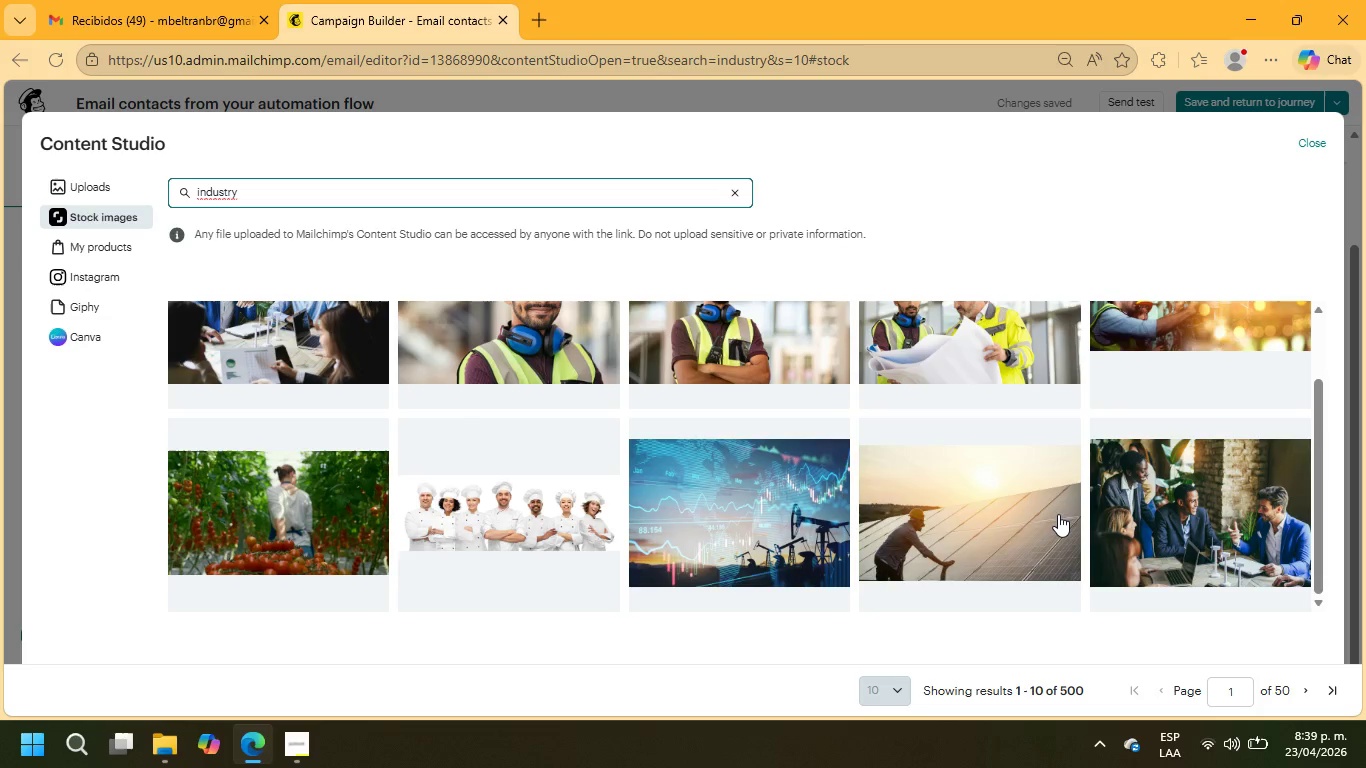 
scroll: coordinate [1058, 514], scroll_direction: up, amount: 2.0
 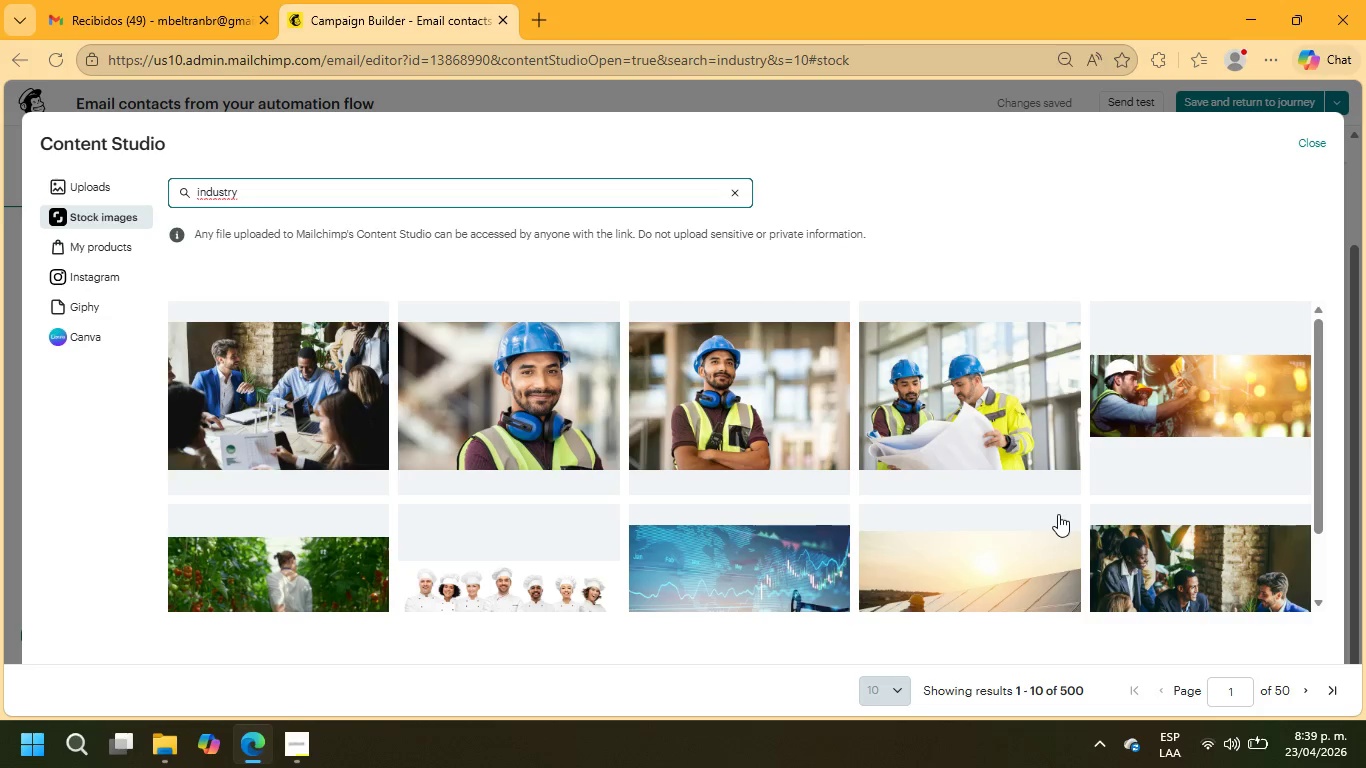 
scroll: coordinate [1063, 514], scroll_direction: down, amount: 5.0
 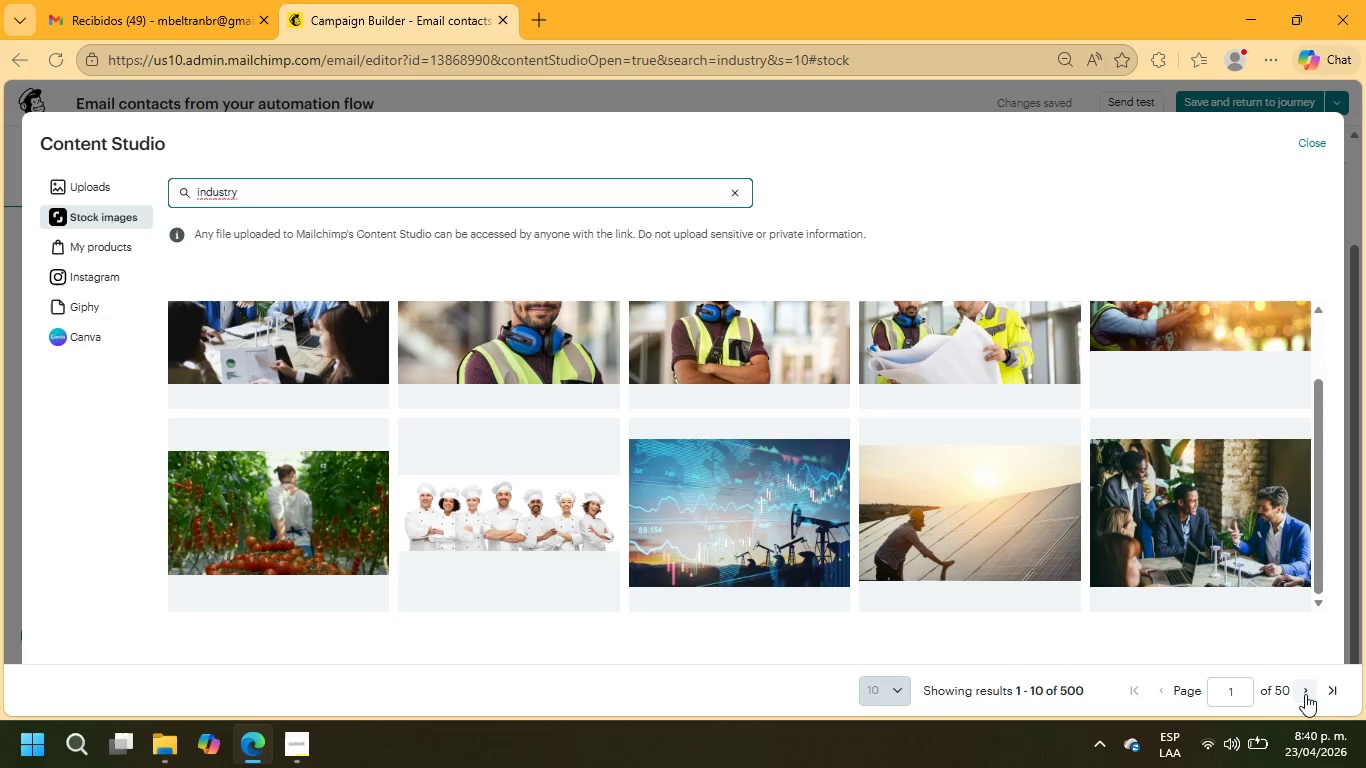 
left_click([1305, 694])
 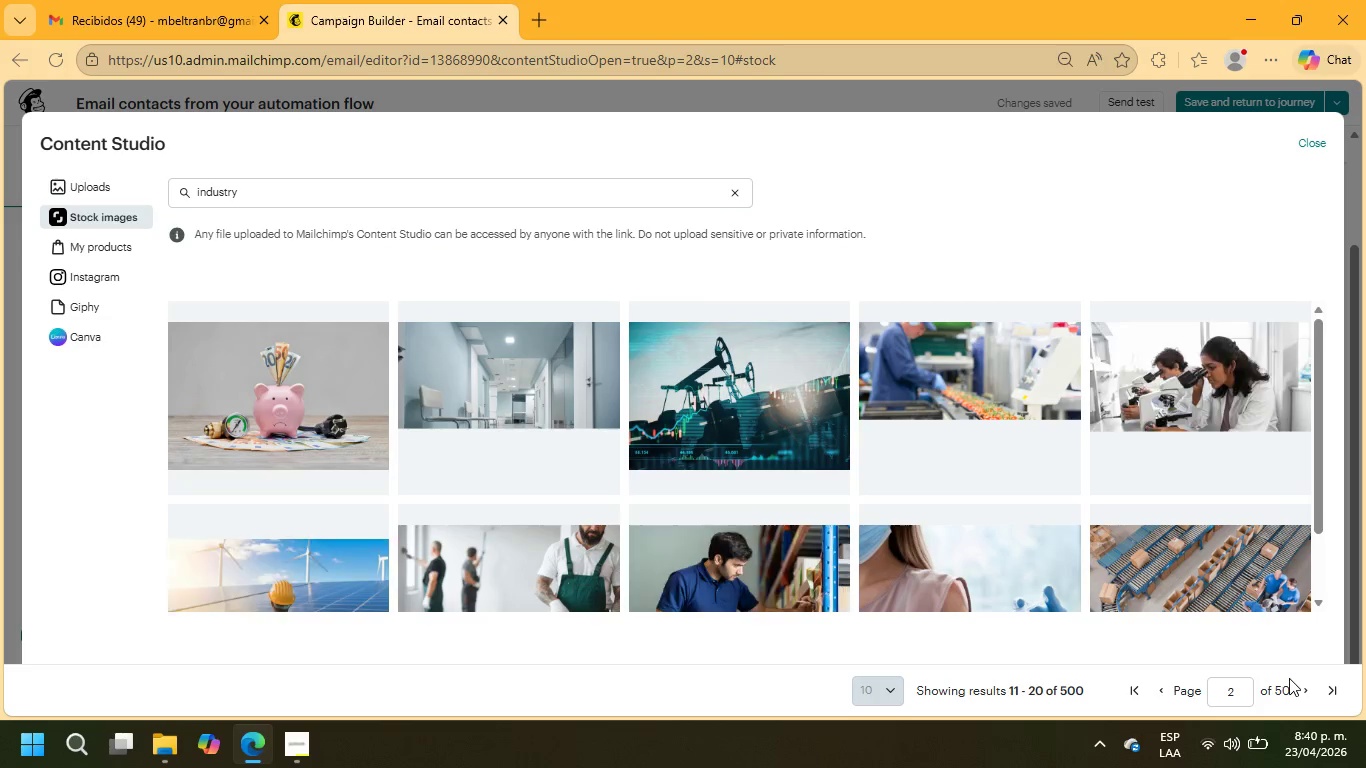 
wait(7.97)
 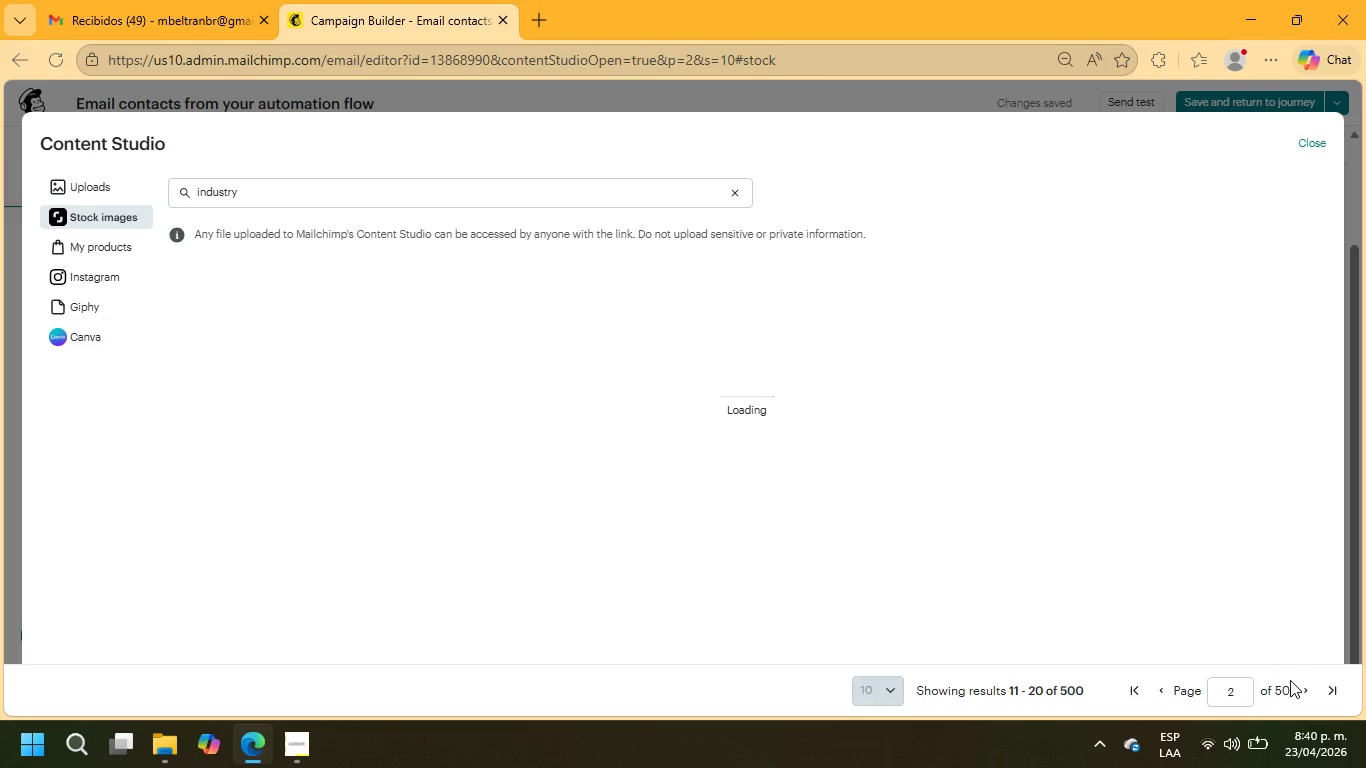 
scroll: coordinate [1098, 511], scroll_direction: down, amount: 2.0
 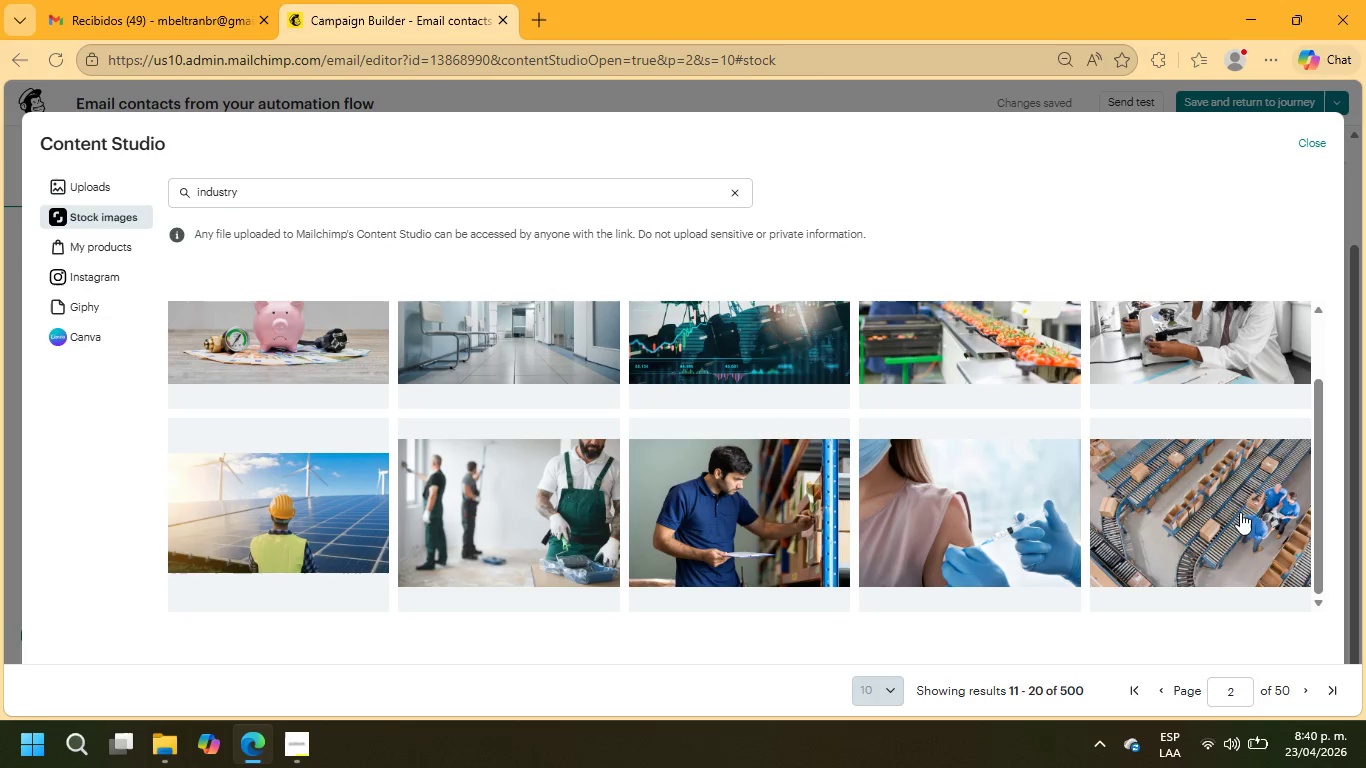 
left_click([1234, 513])
 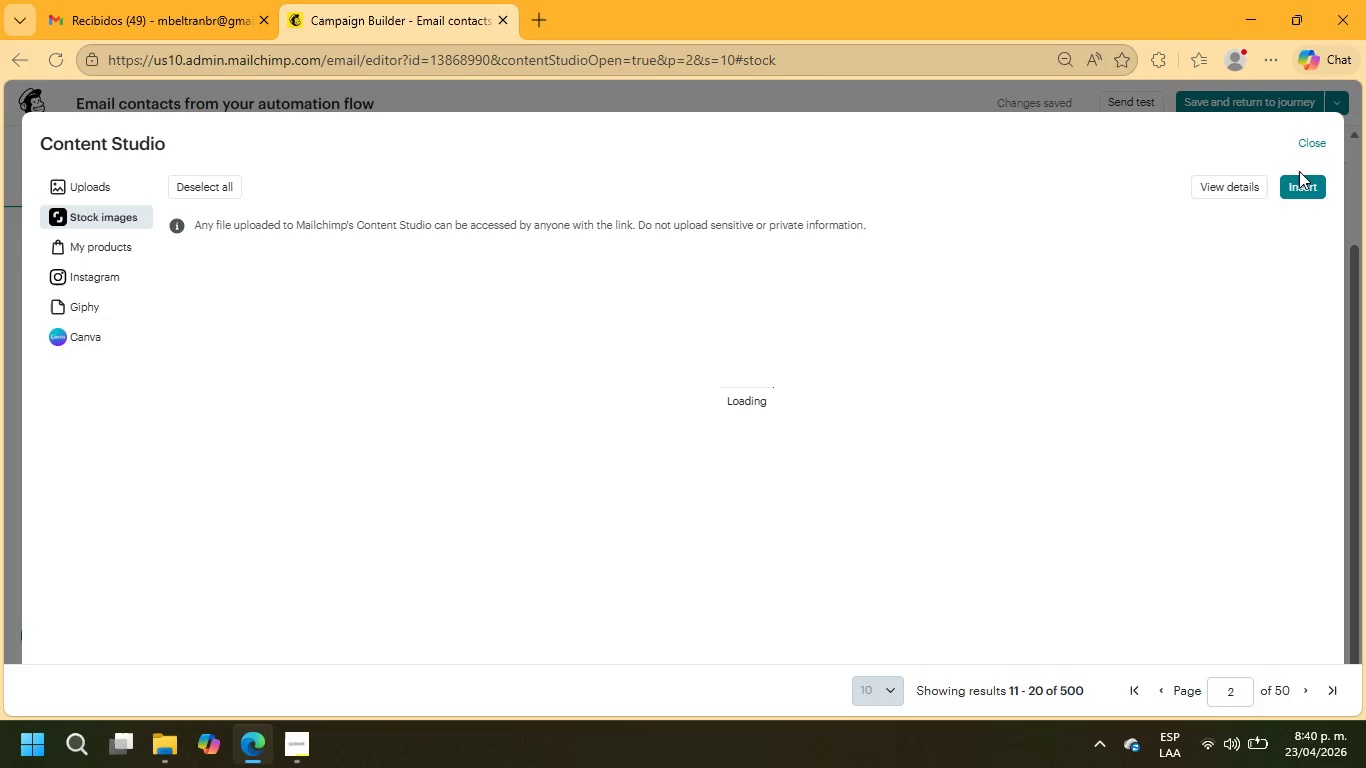 
wait(9.7)
 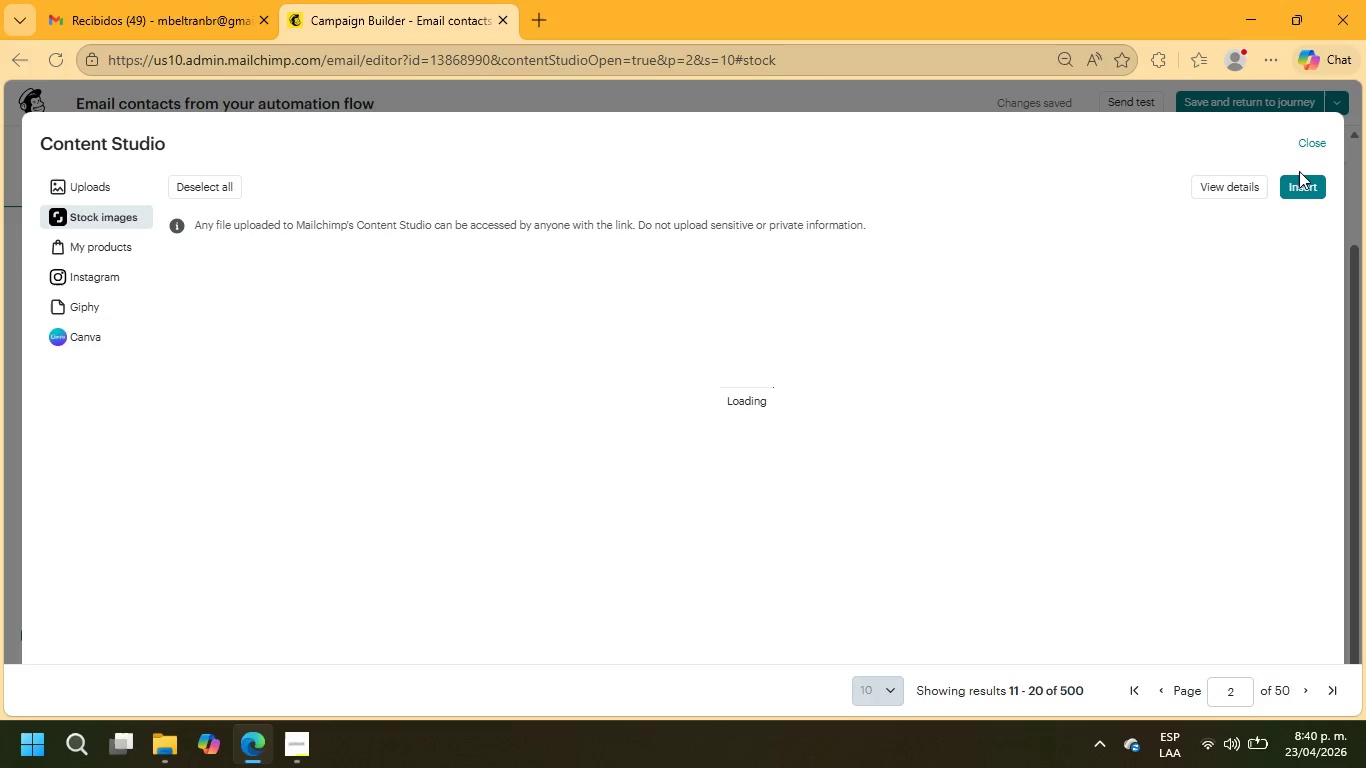 
scroll: coordinate [928, 389], scroll_direction: down, amount: 2.0
 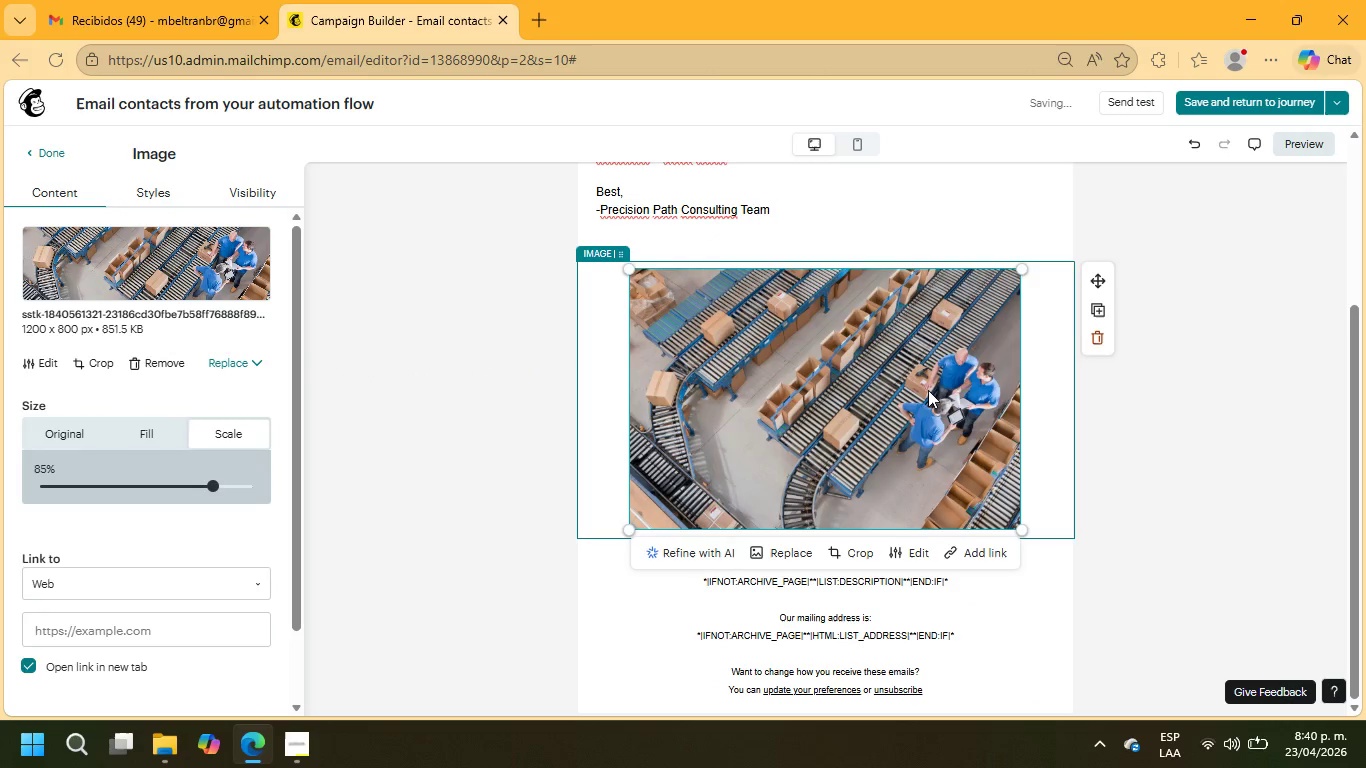 
scroll: coordinate [933, 388], scroll_direction: up, amount: 9.0
 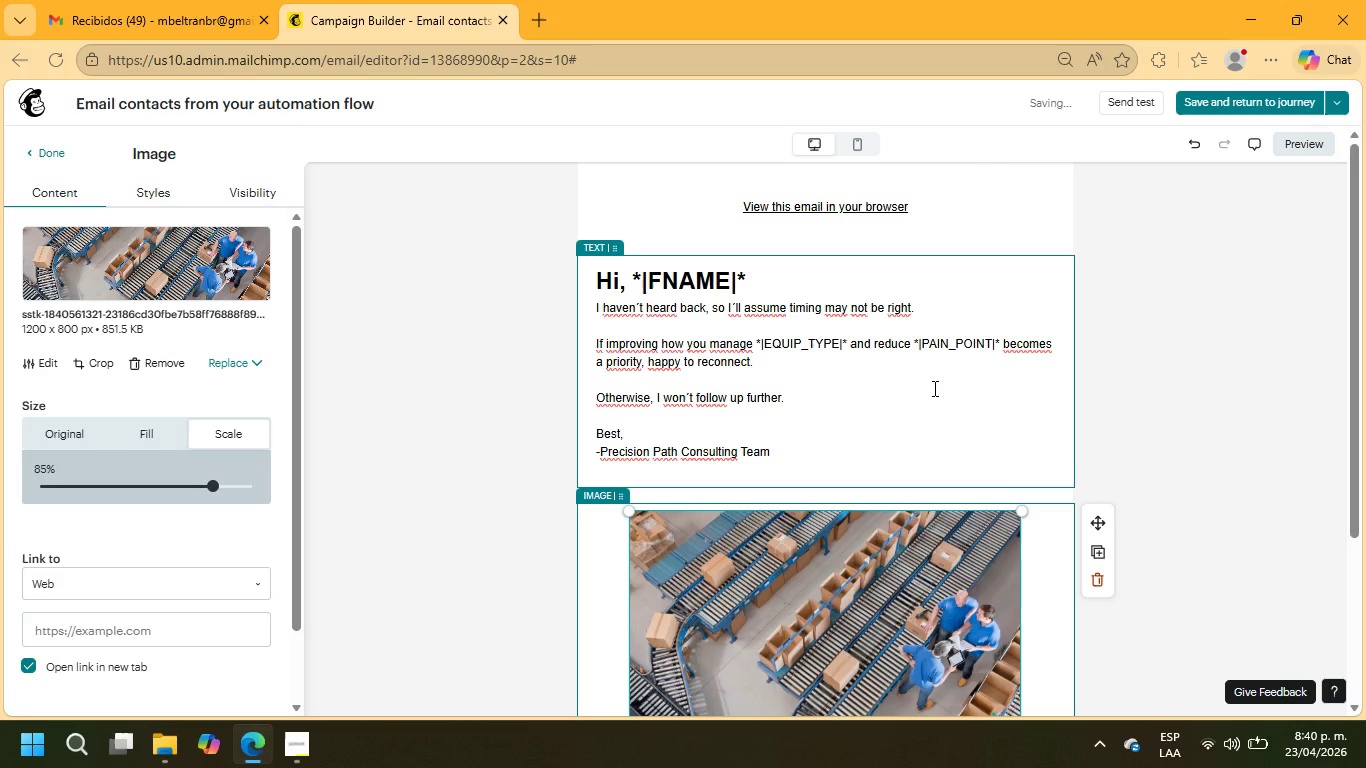 
scroll: coordinate [933, 388], scroll_direction: down, amount: 5.0
 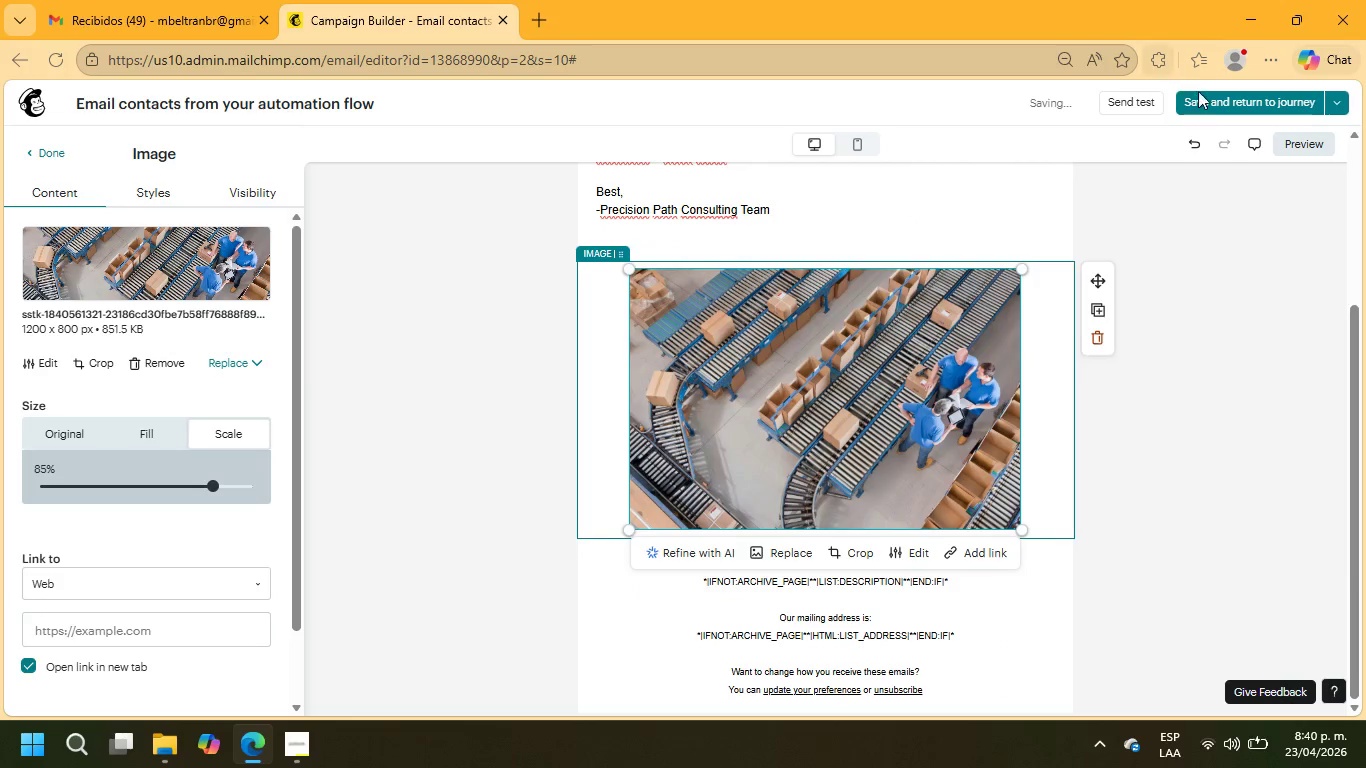 
left_click([1204, 97])
 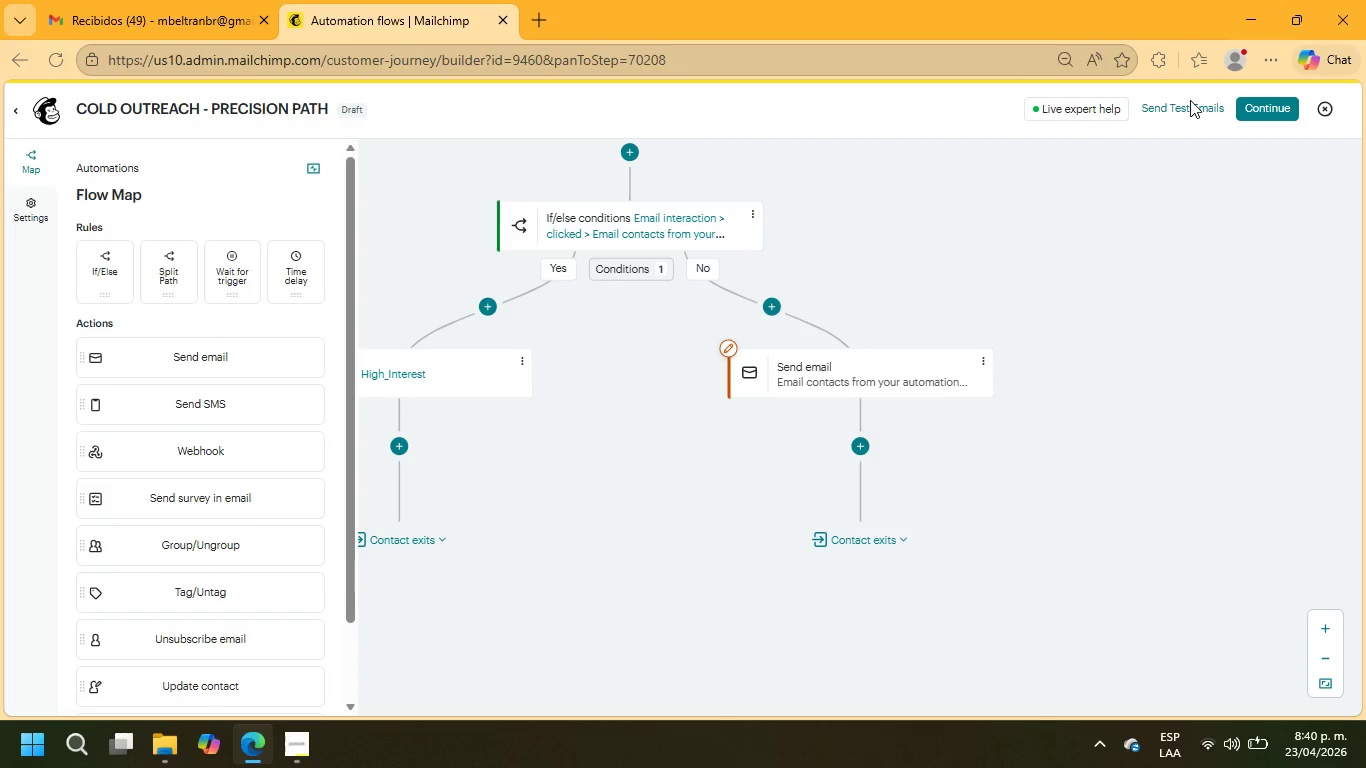 
wait(13.72)
 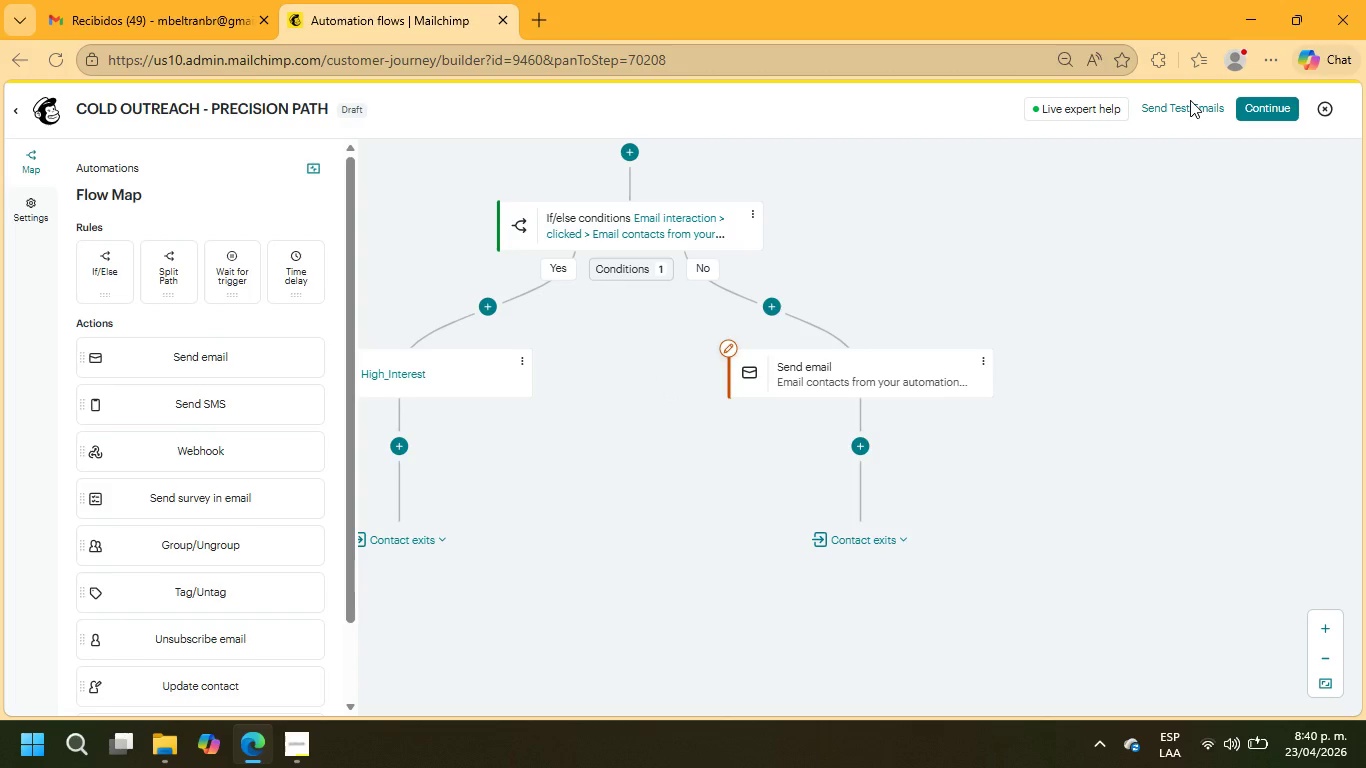 
left_click([734, 348])
 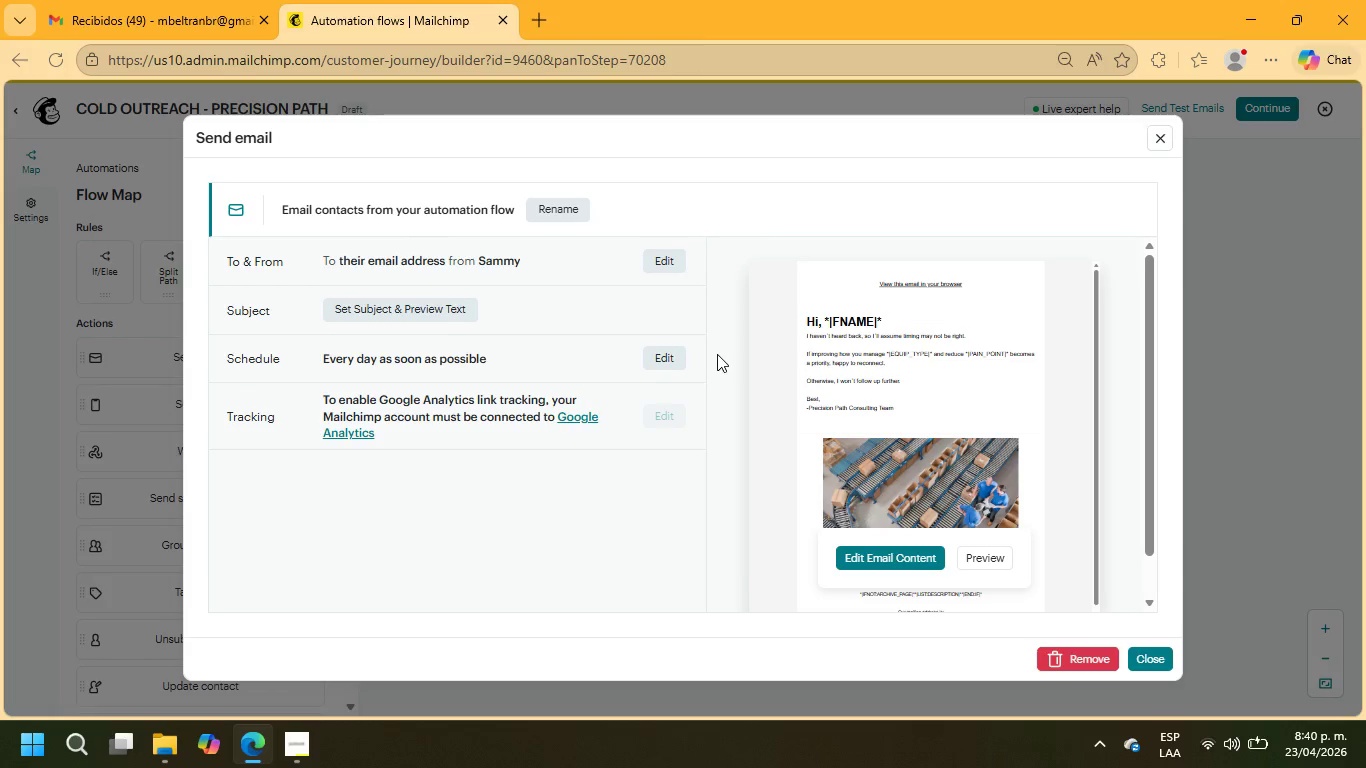 
left_click([422, 304])
 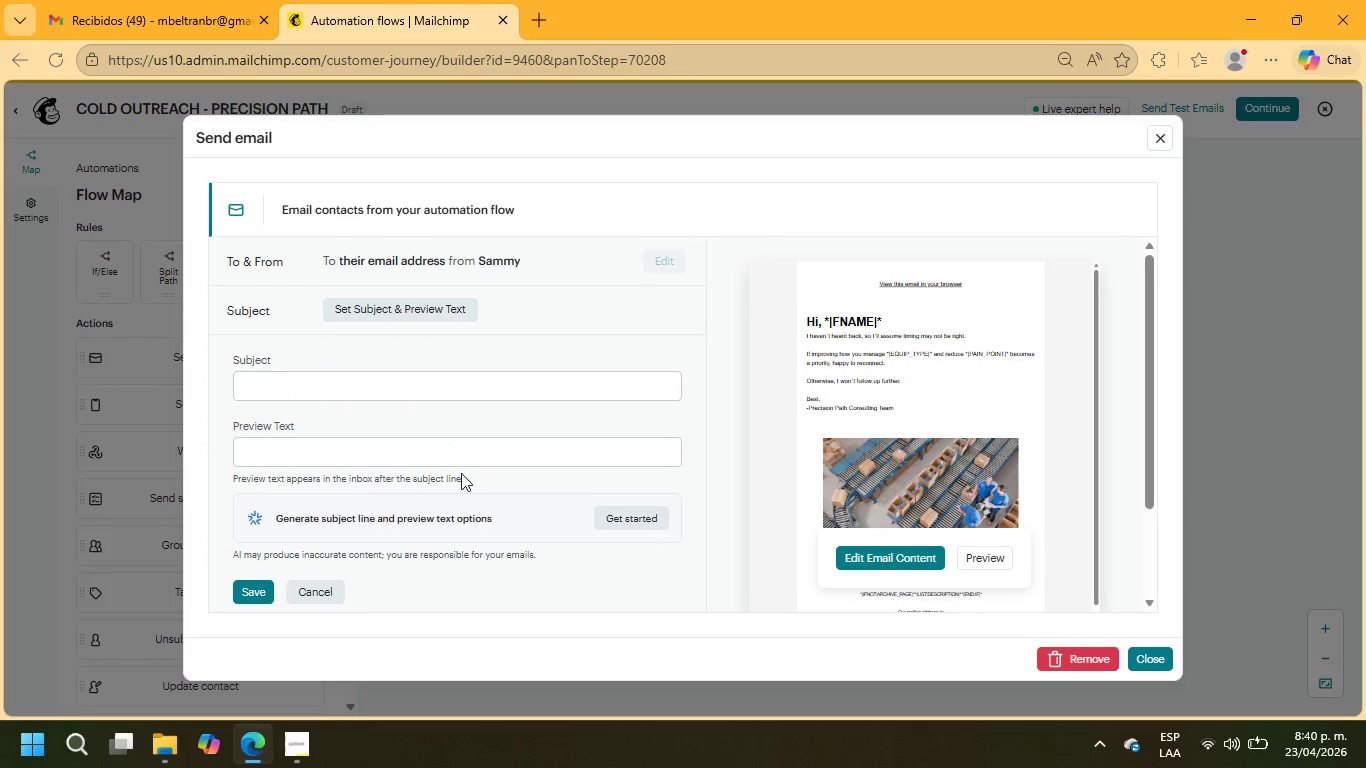 
left_click([471, 384])
 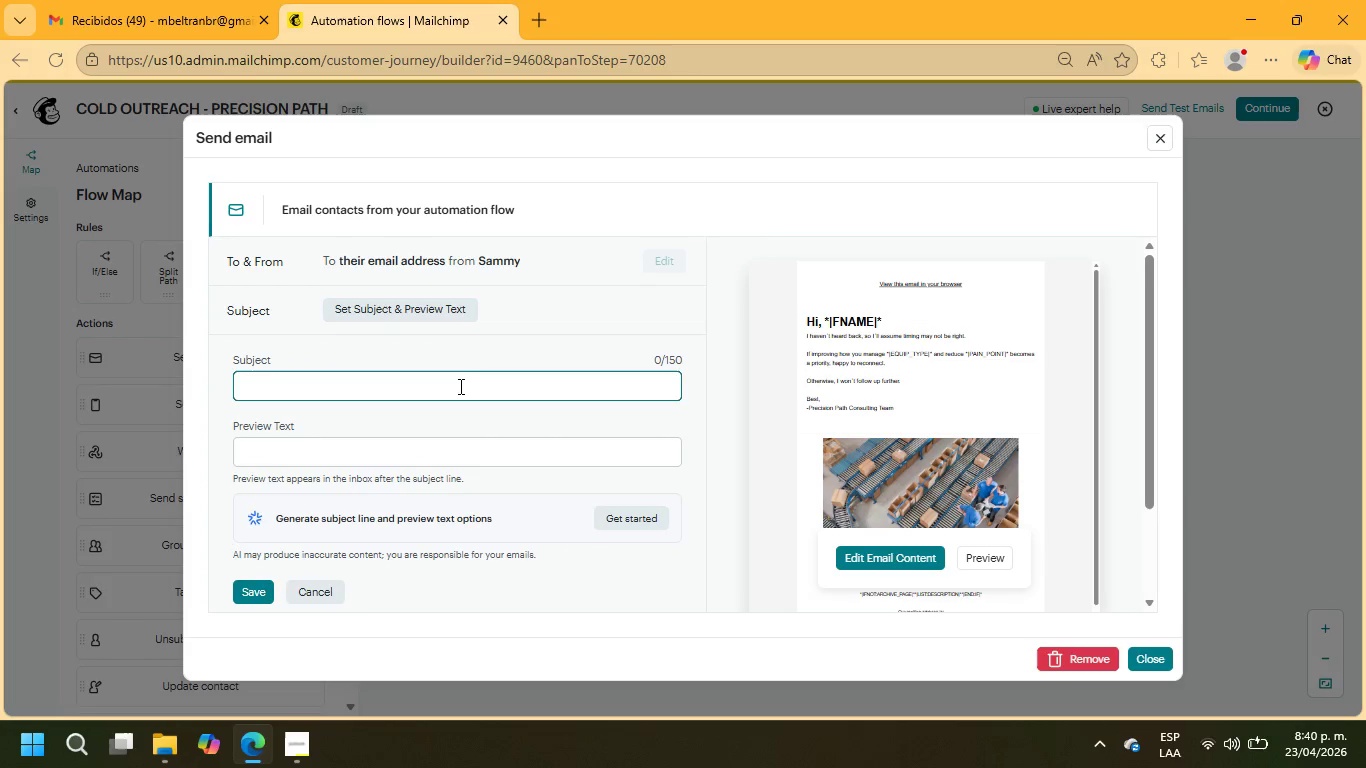 
type(should I close the loop{)
 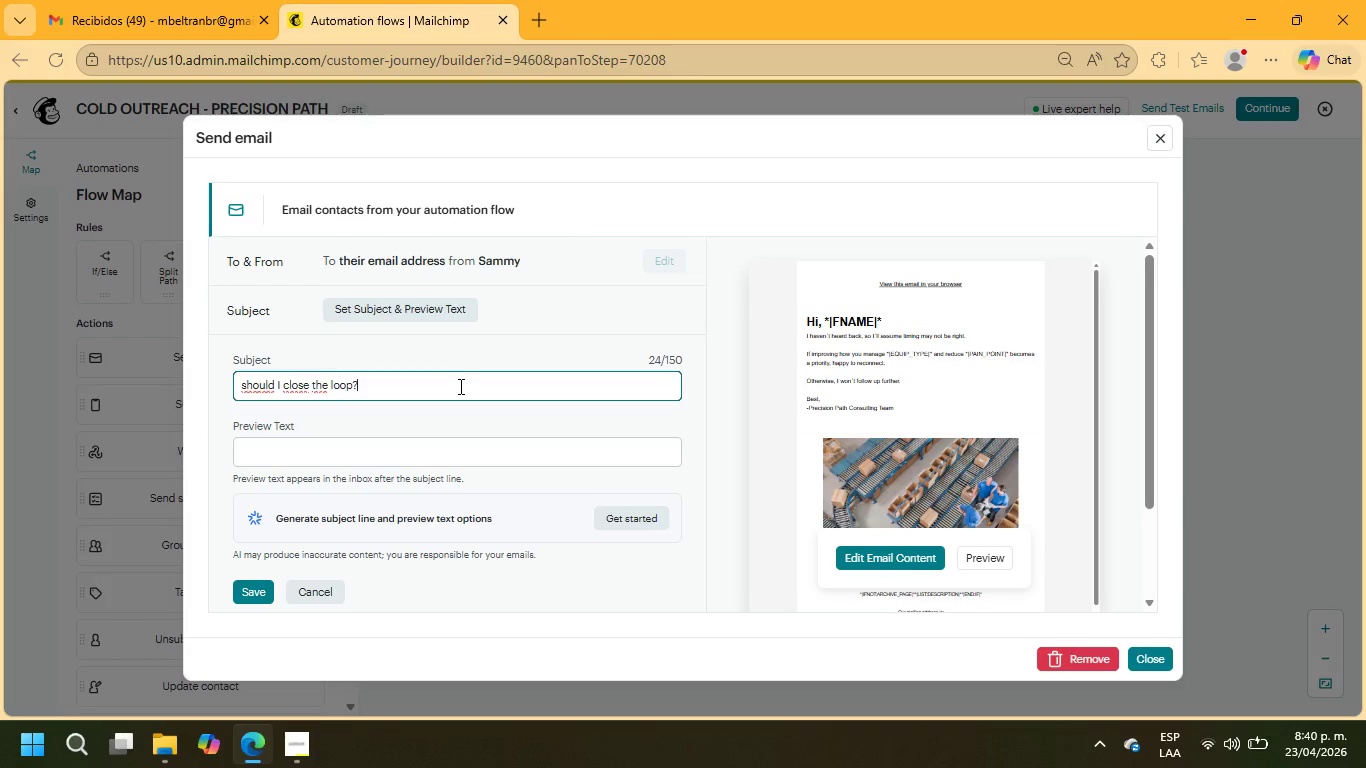 
scroll: coordinate [366, 427], scroll_direction: down, amount: 2.0
 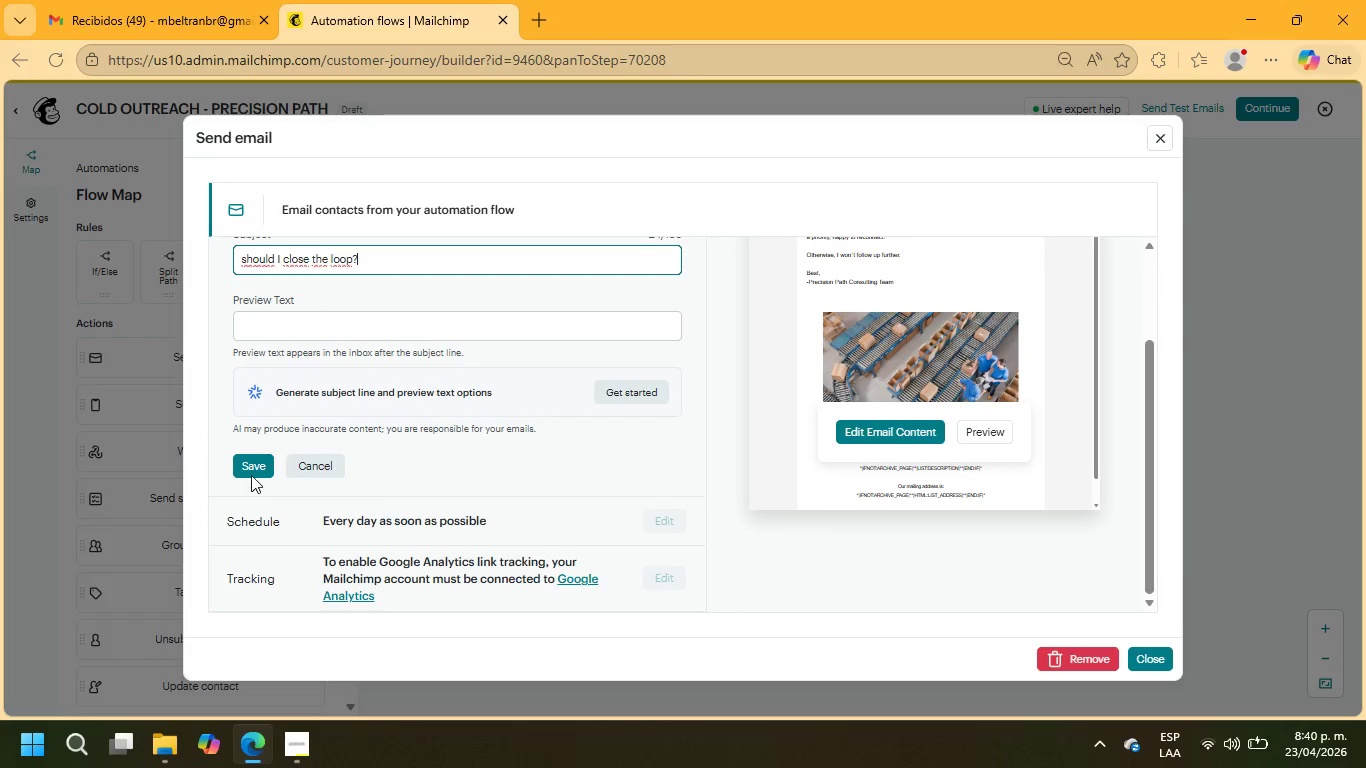 
left_click([249, 470])
 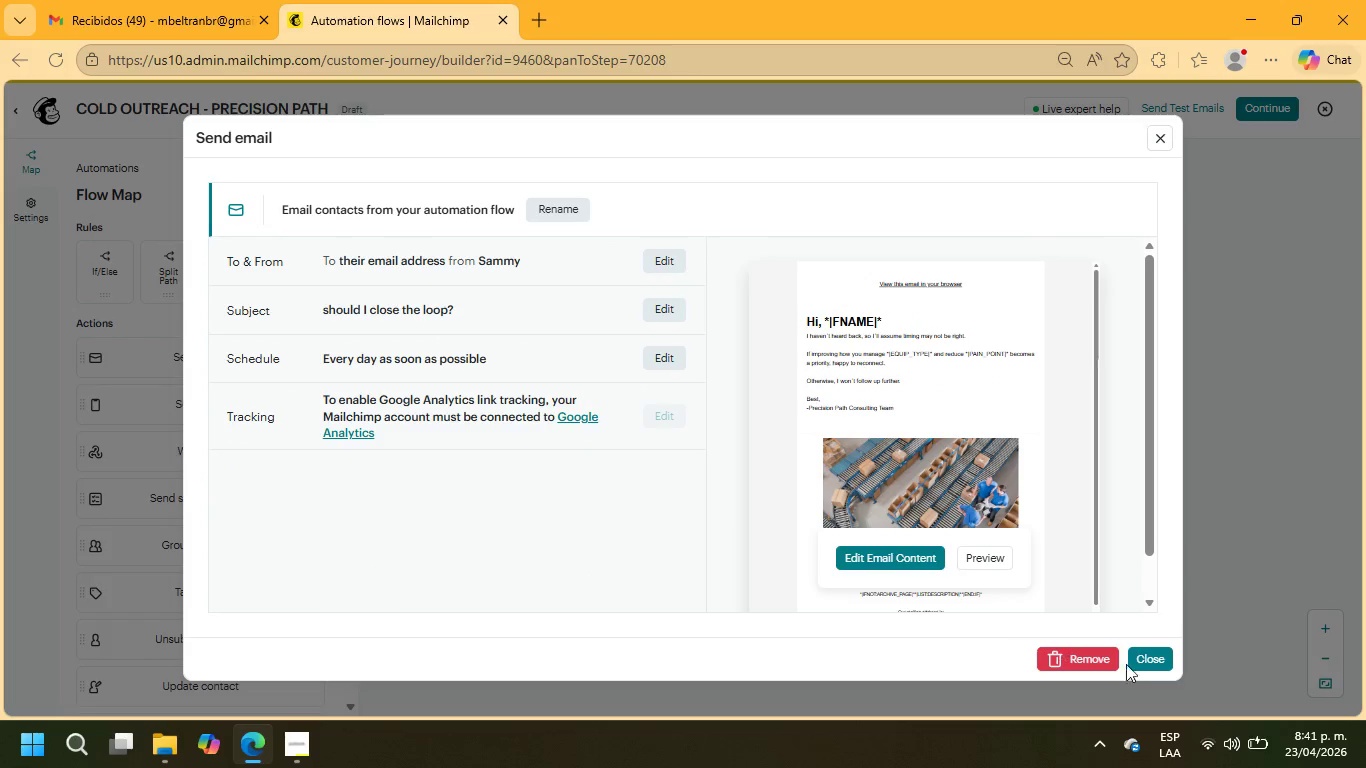 
left_click([1148, 658])
 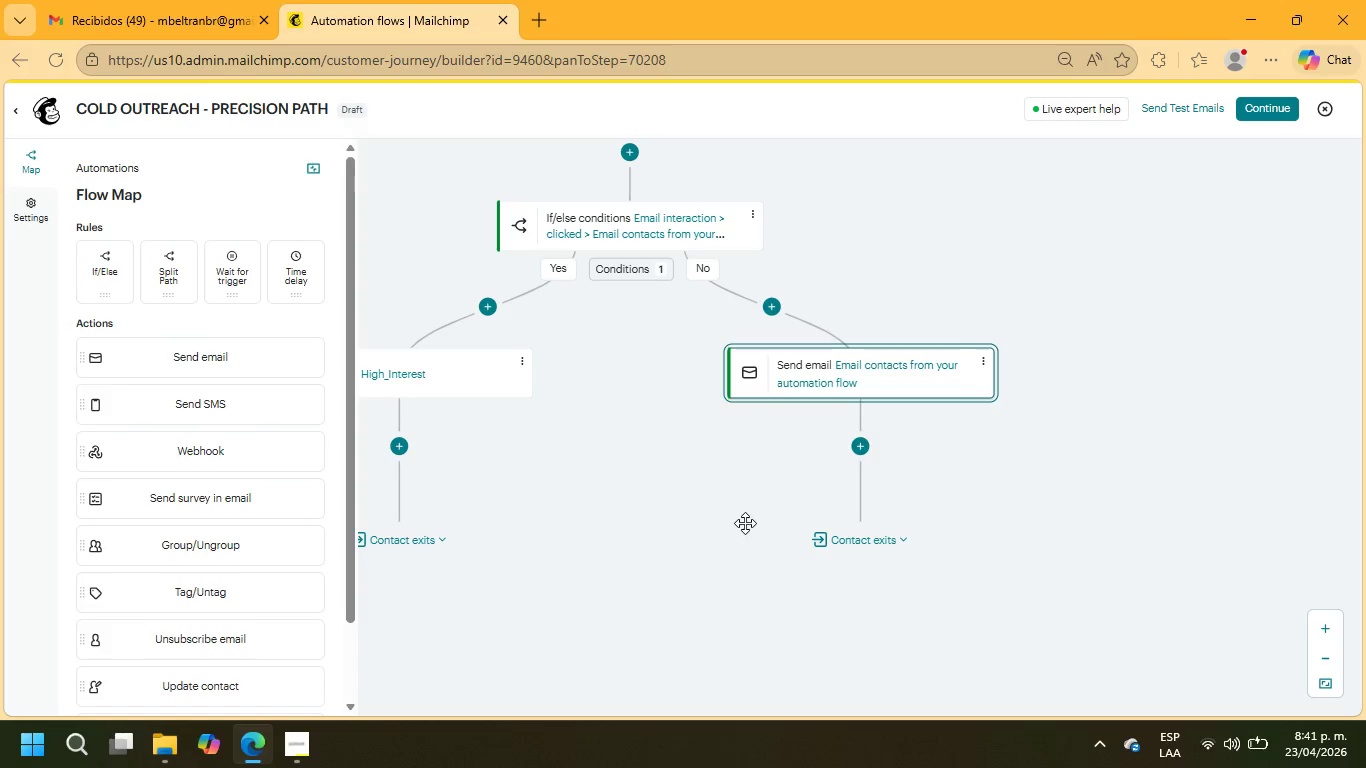 
wait(7.58)
 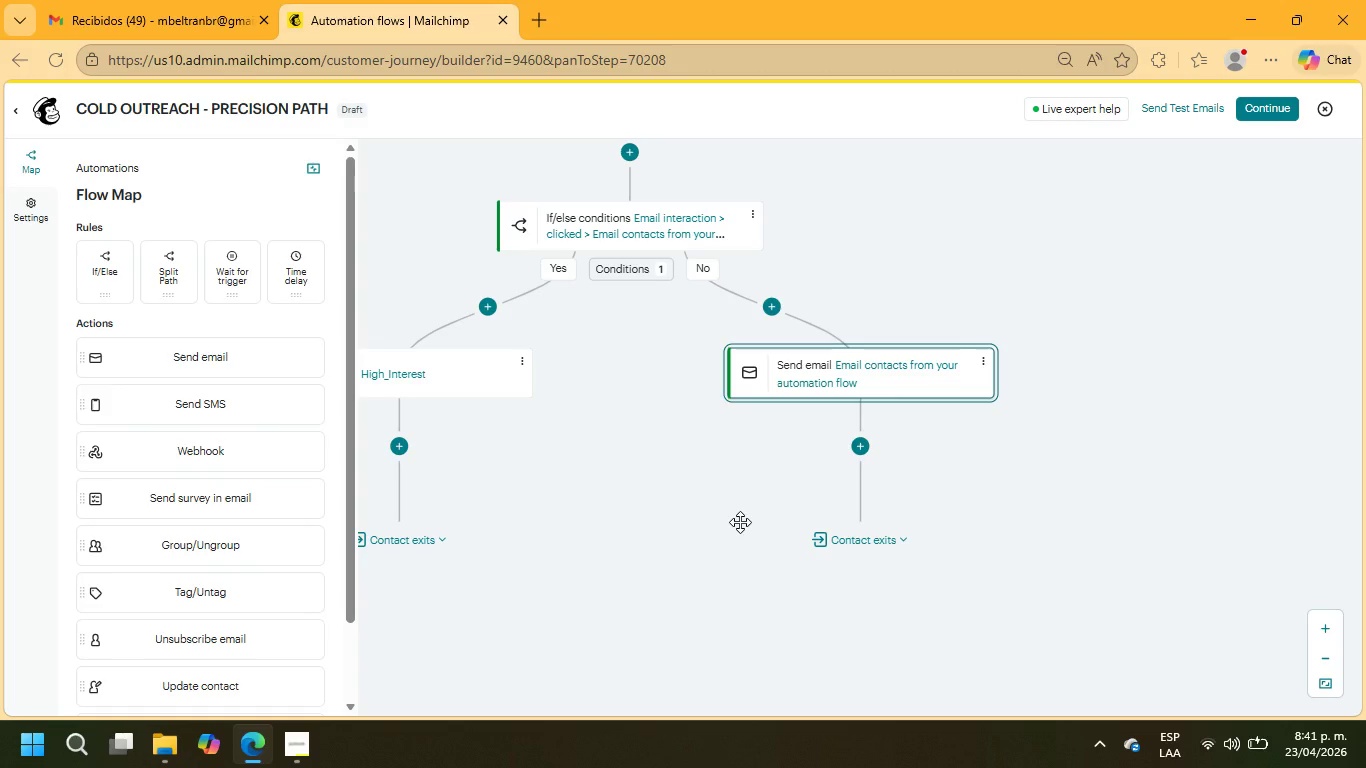 
scroll: coordinate [875, 484], scroll_direction: up, amount: 6.0
 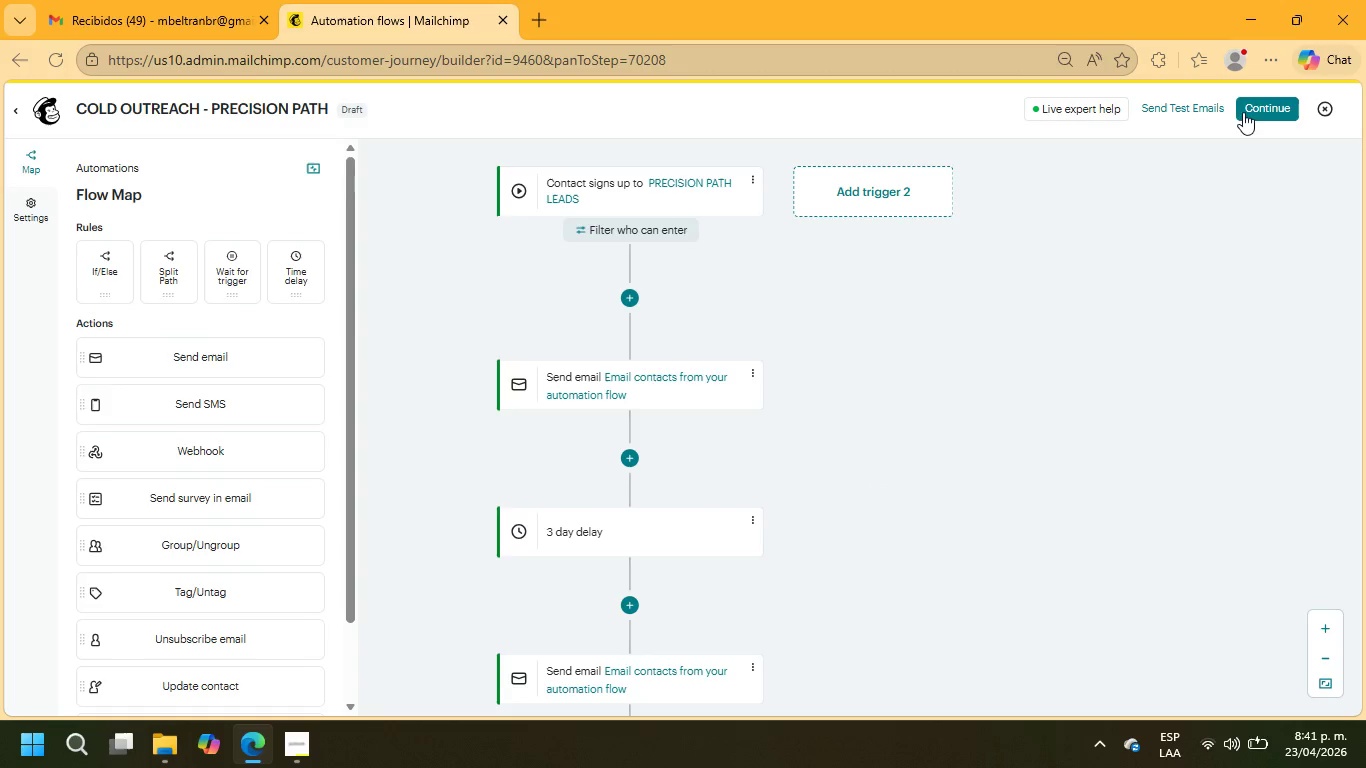 
left_click([1258, 103])
 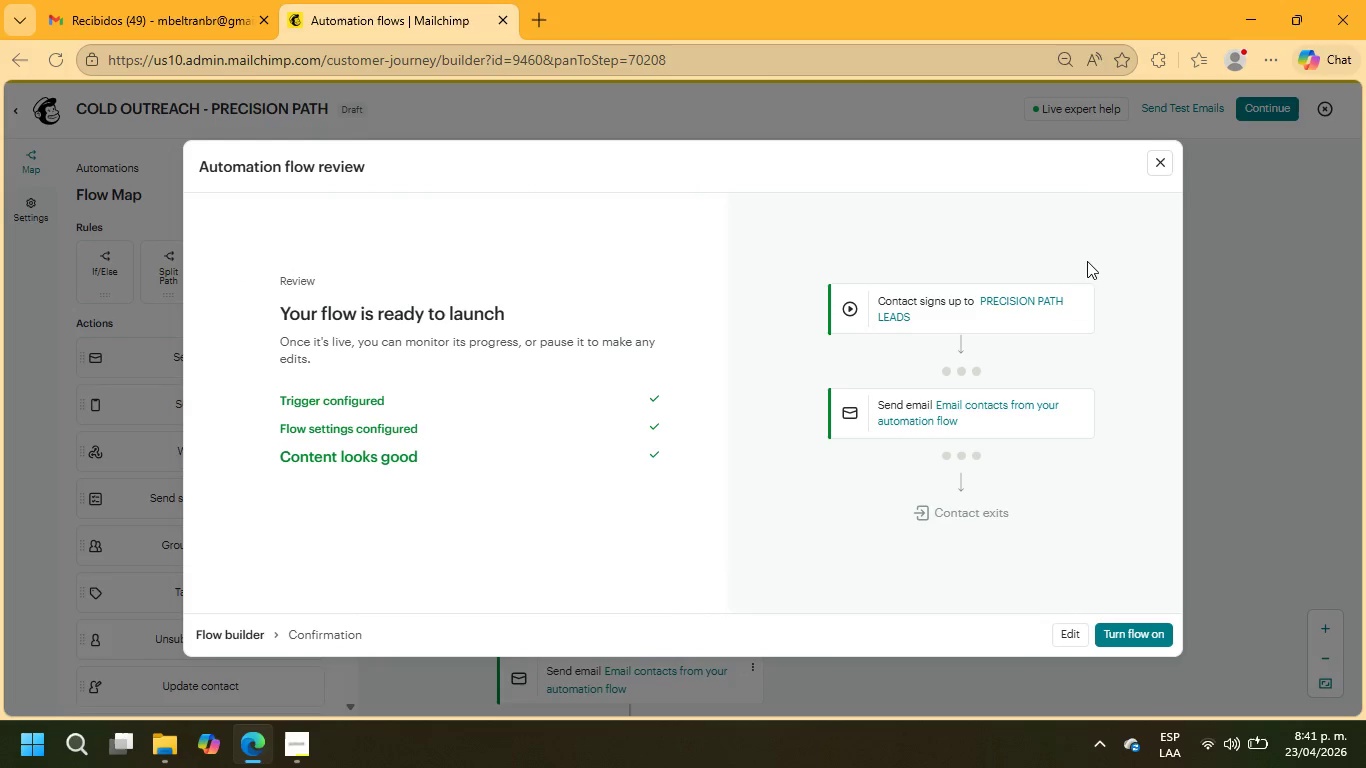 
left_click([1126, 626])
 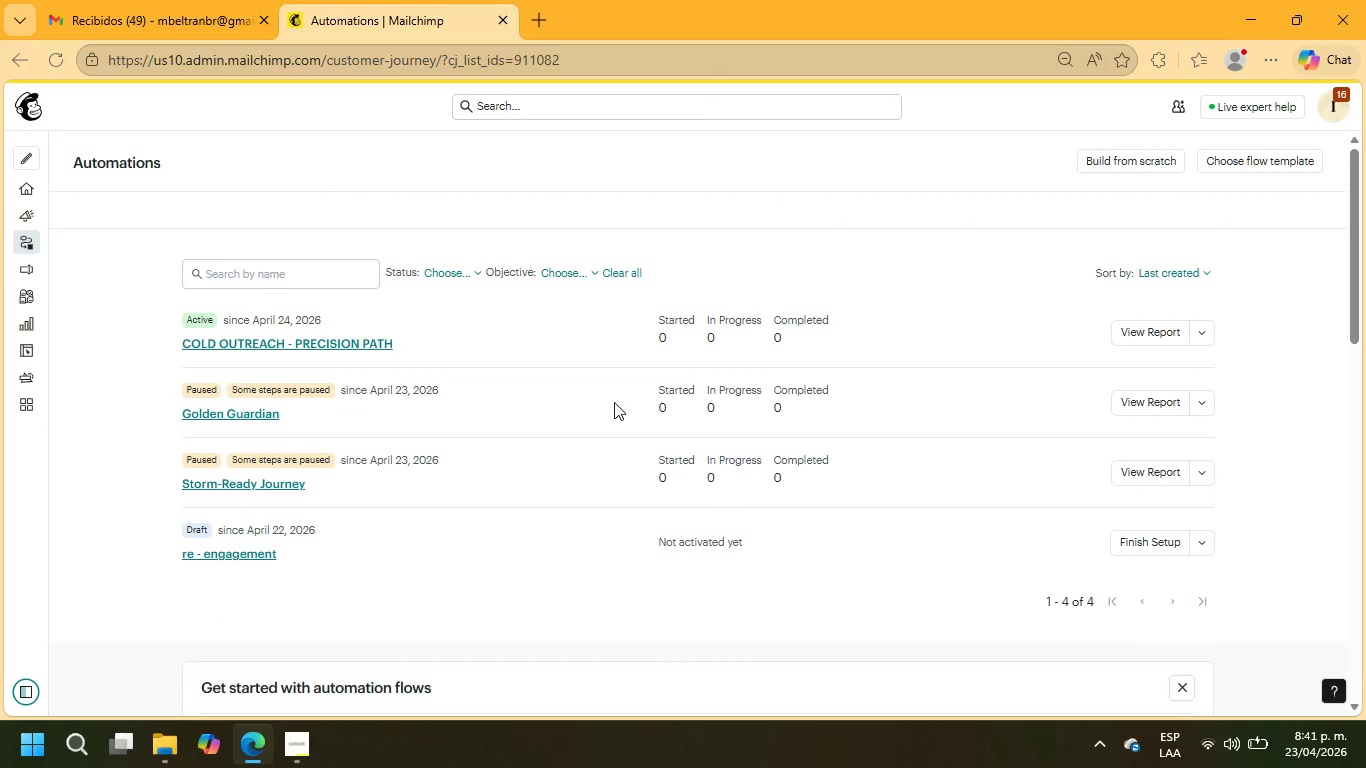 
wait(14.25)
 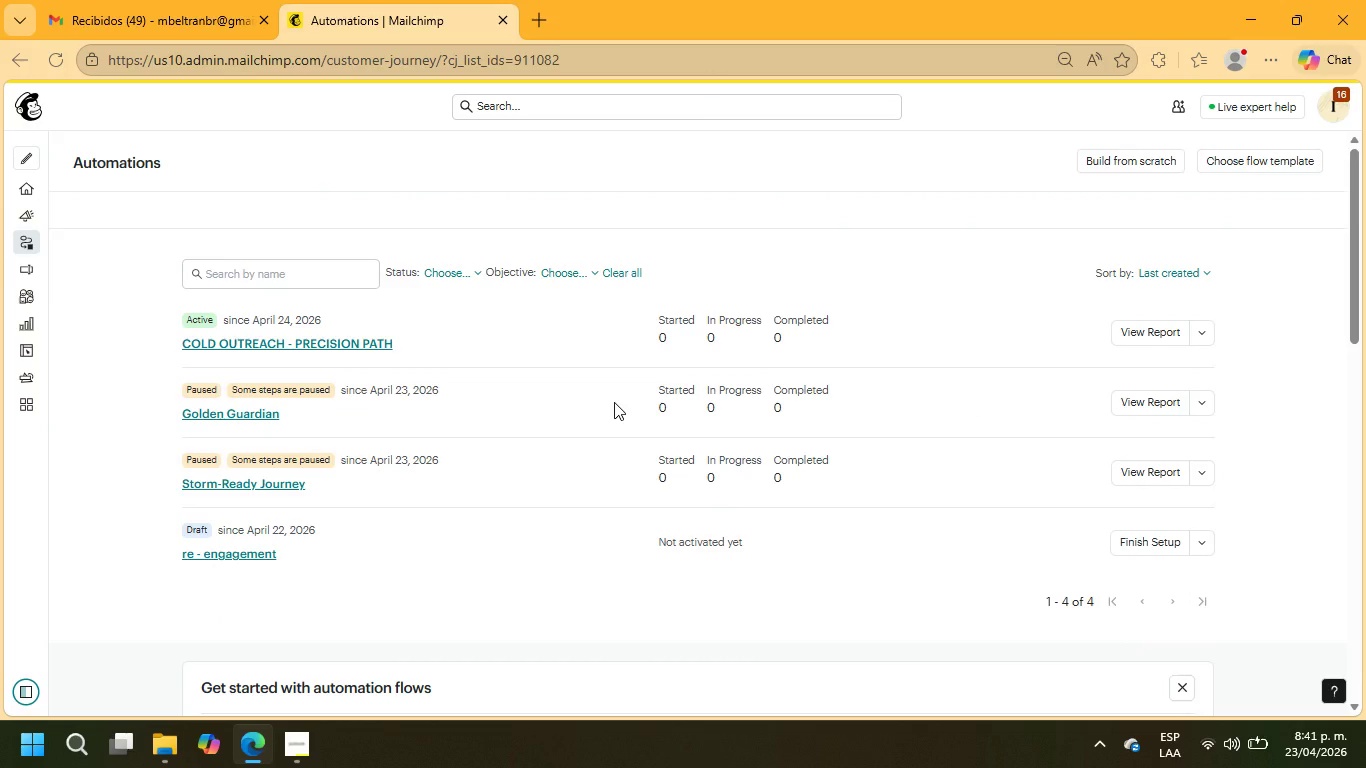 
left_click([262, 344])
 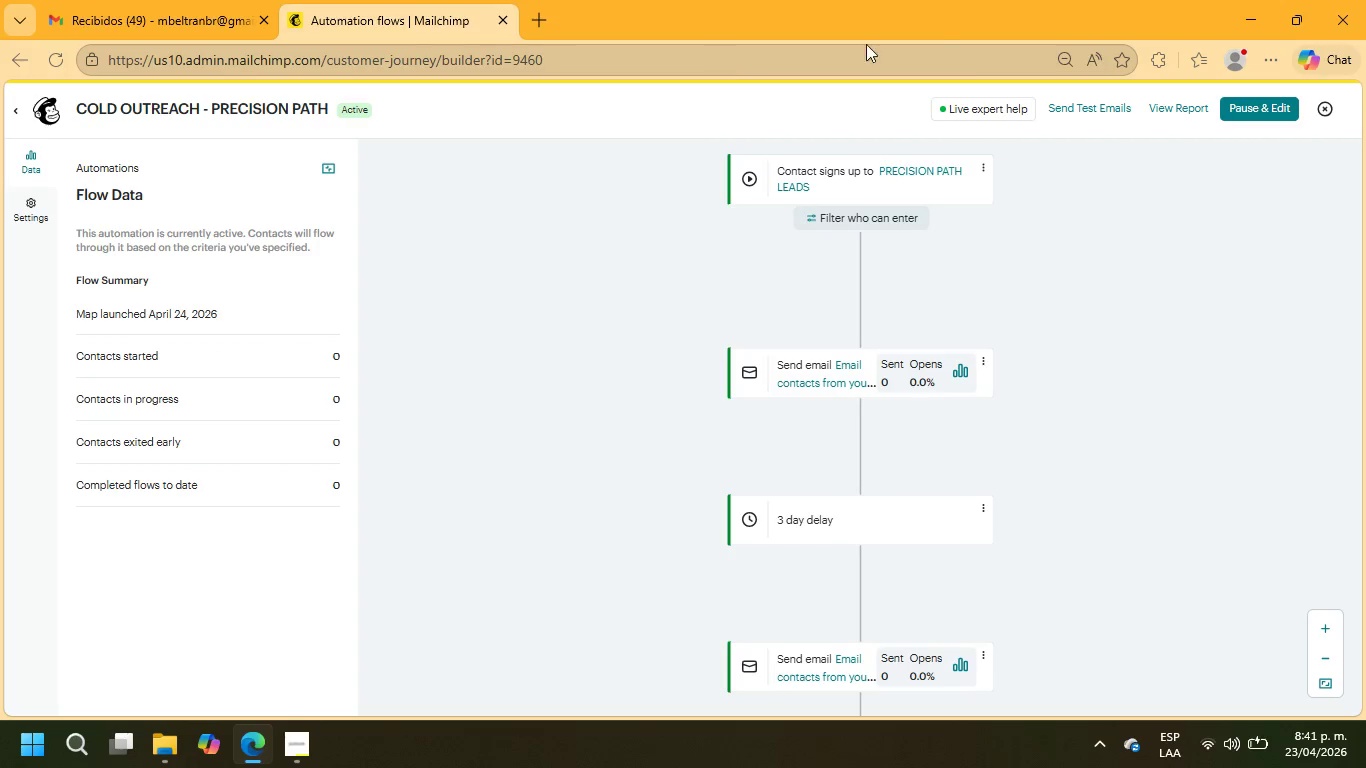 
wait(6.55)
 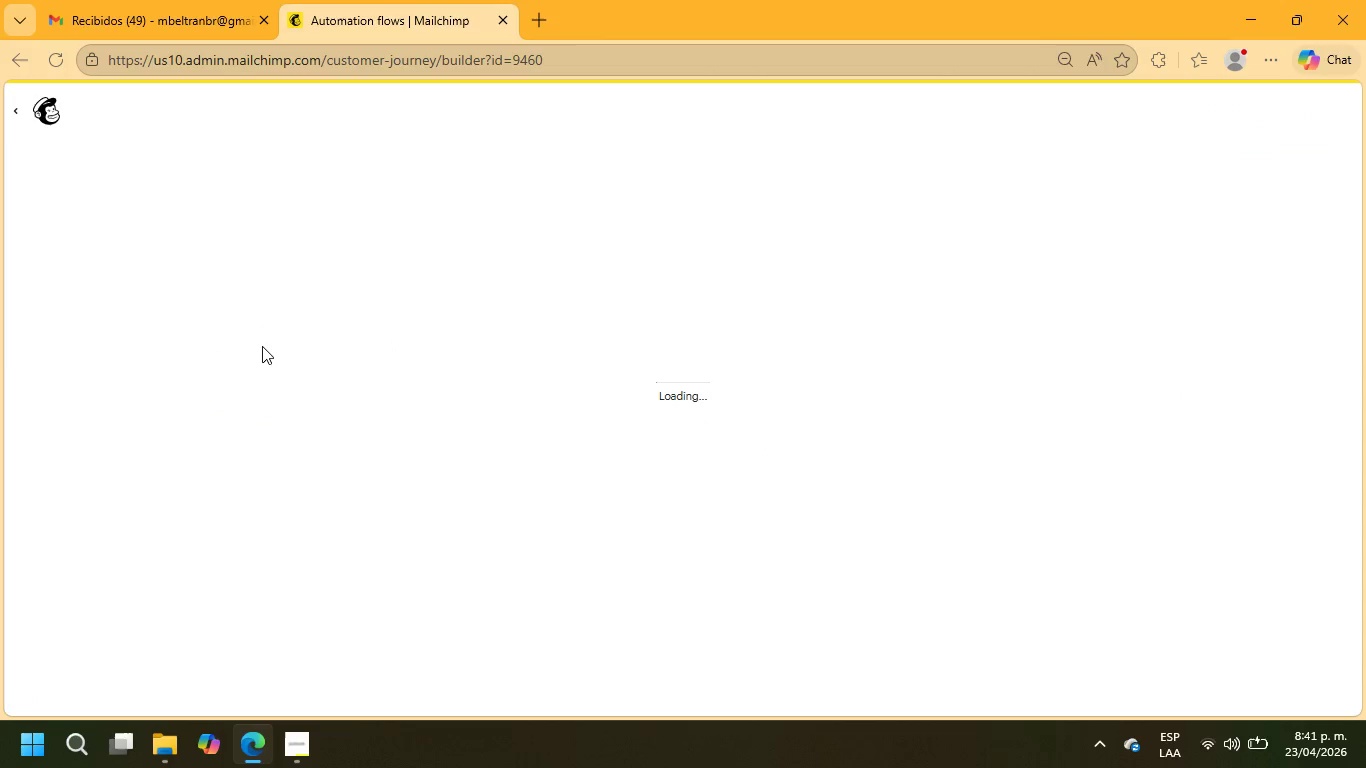 
left_click([1266, 67])
 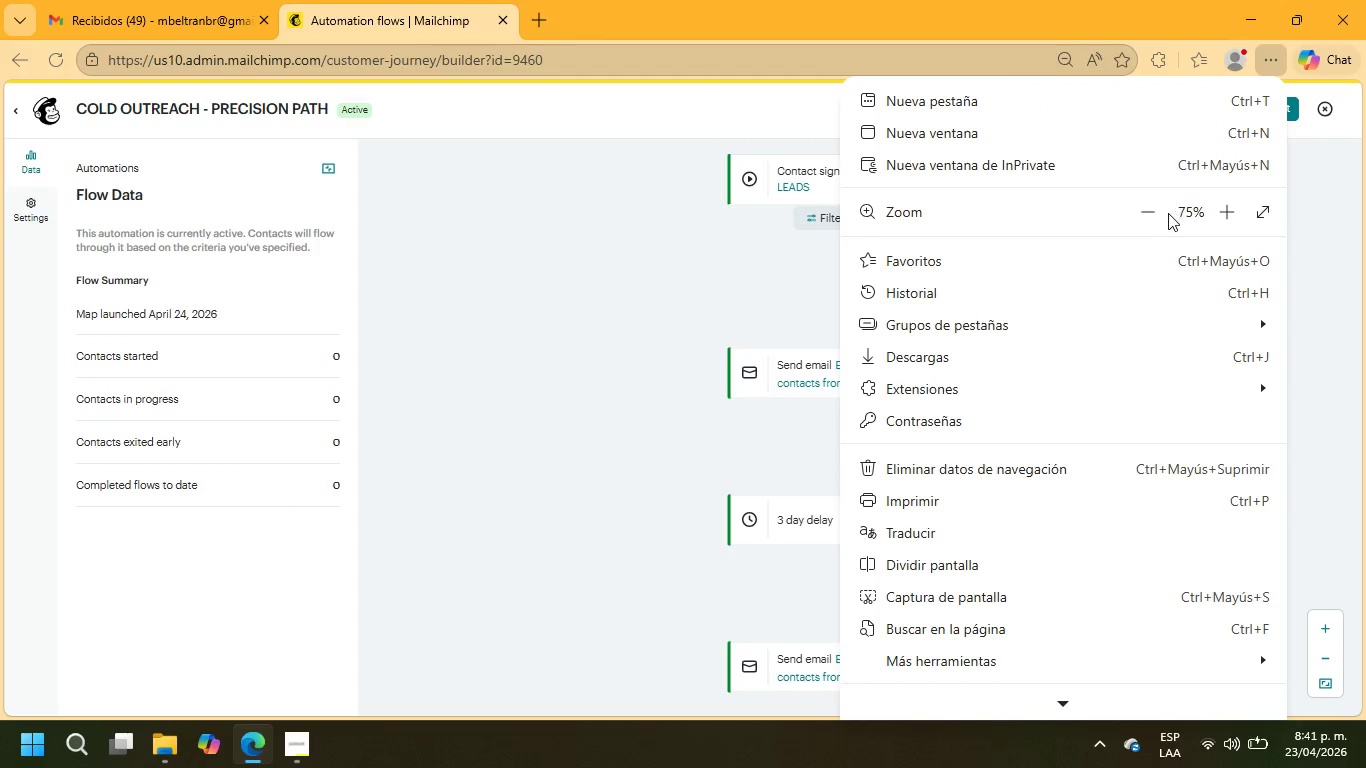 
left_click([1153, 214])
 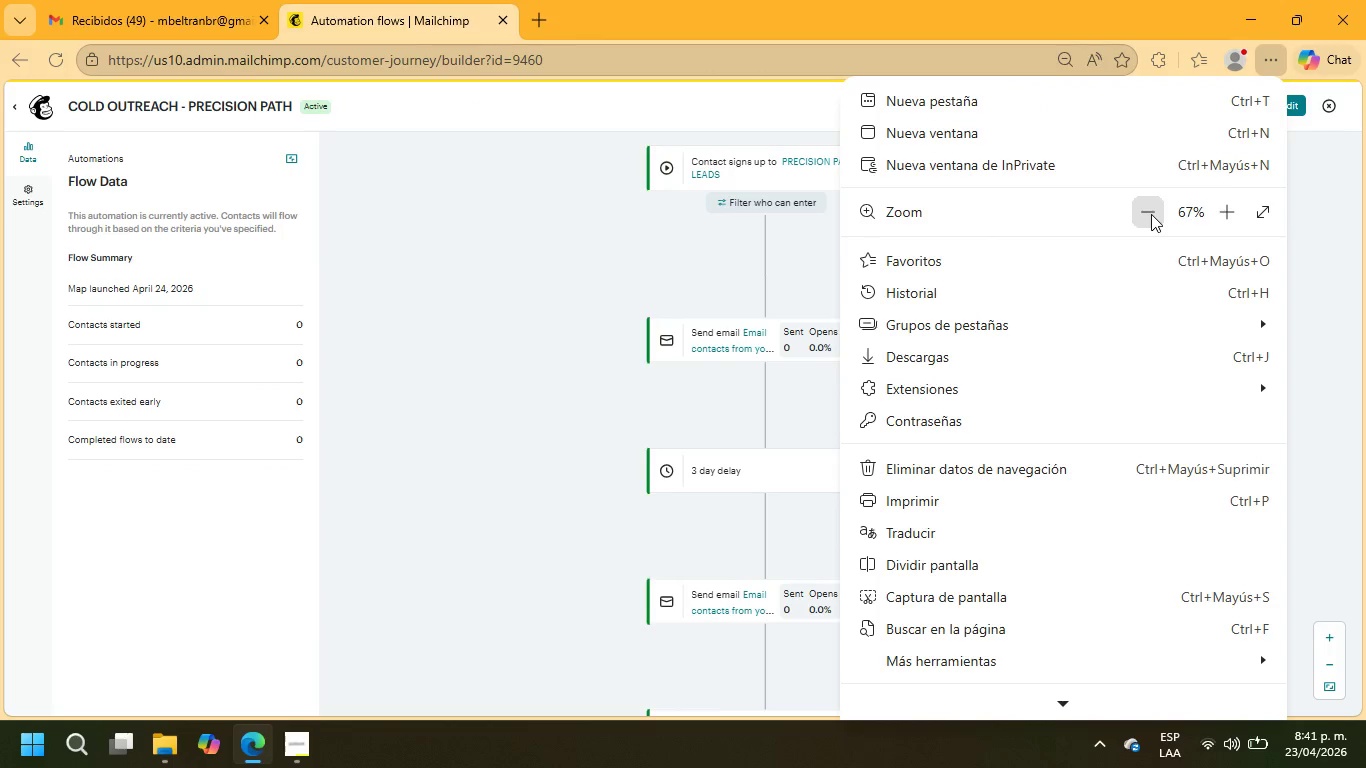 
left_click([1151, 214])
 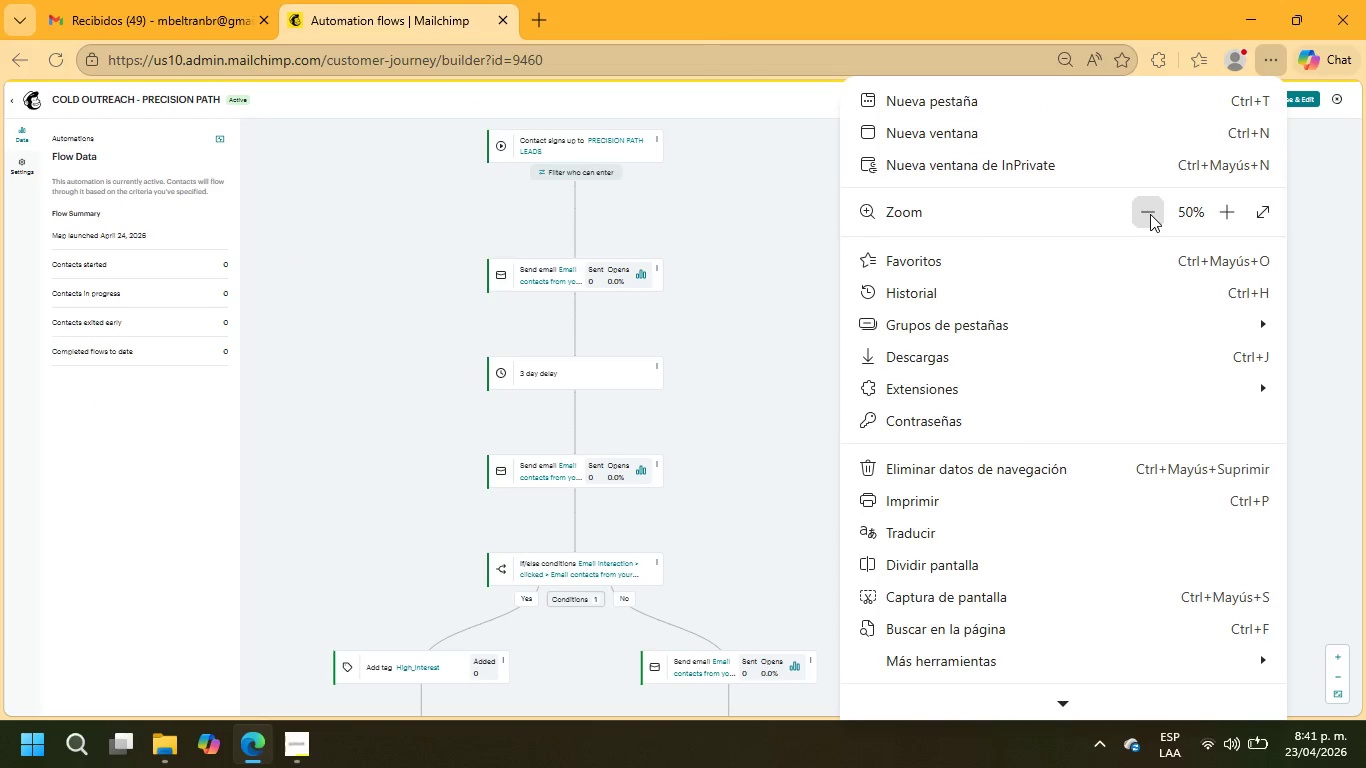 
left_click([1150, 214])
 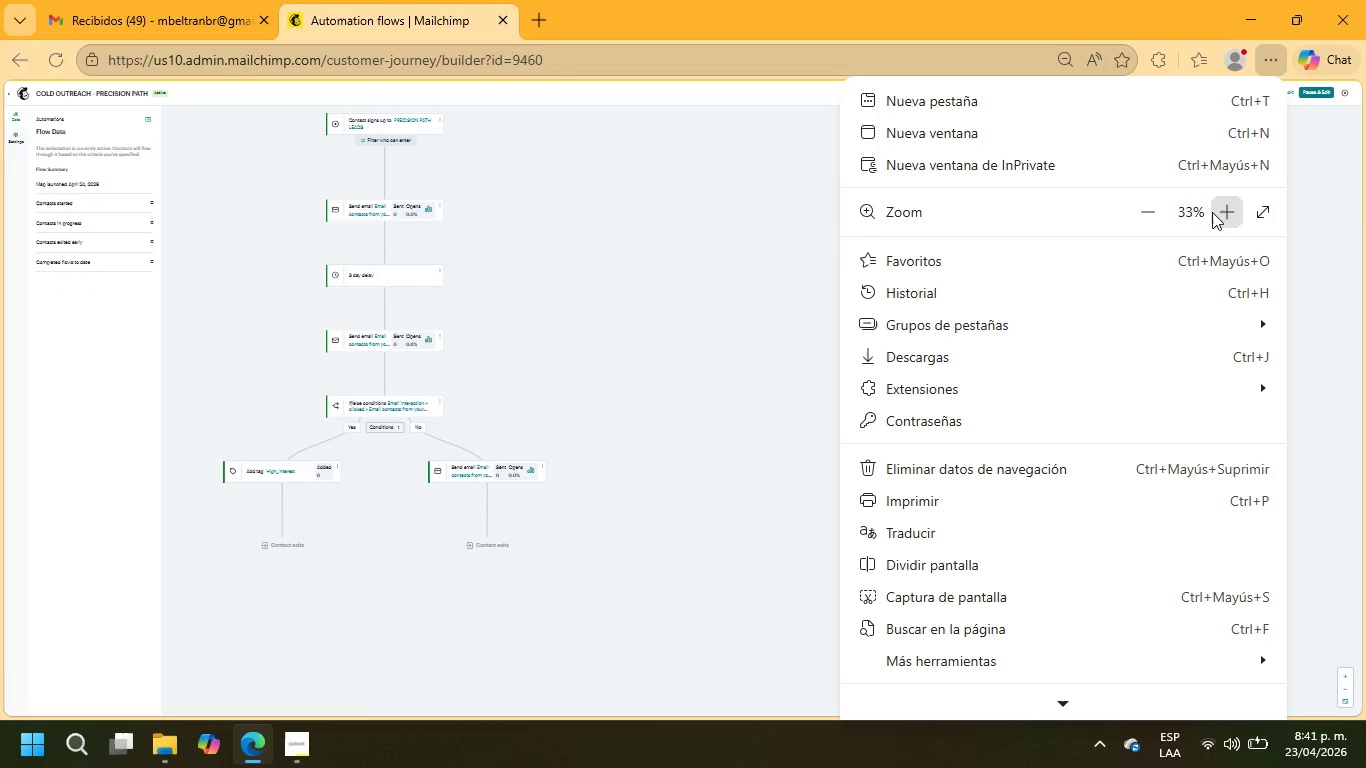 
left_click([1341, 208])
 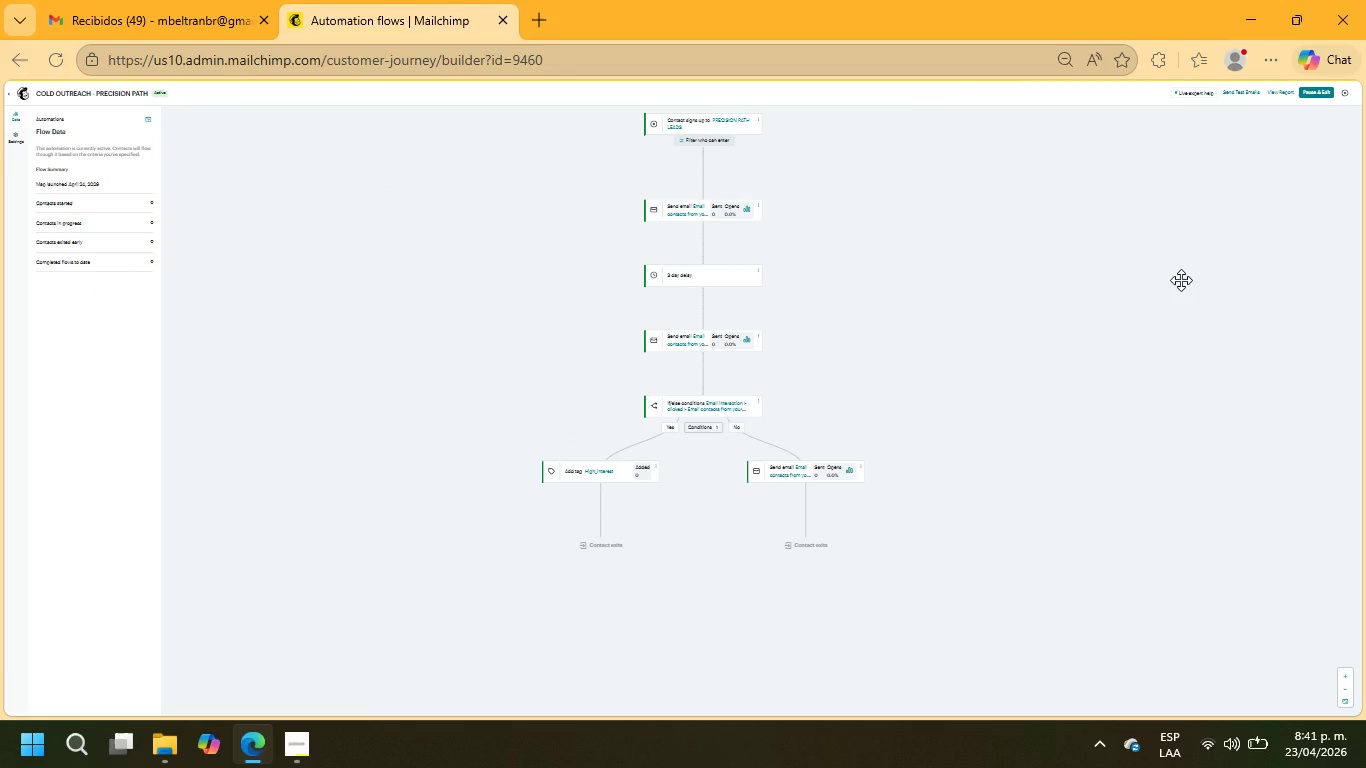 
key(PrintScreen)
 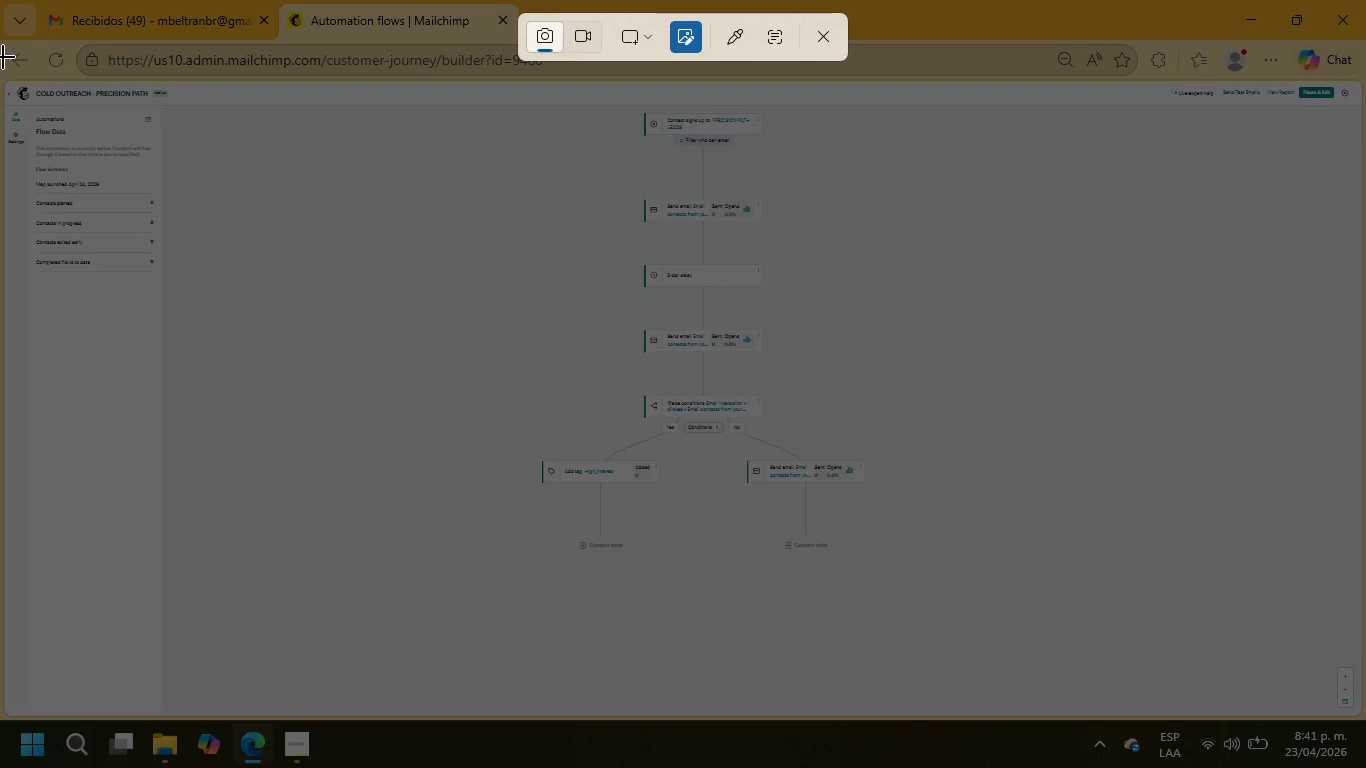 
left_click_drag(start_coordinate=[3, 37], to_coordinate=[1363, 719])
 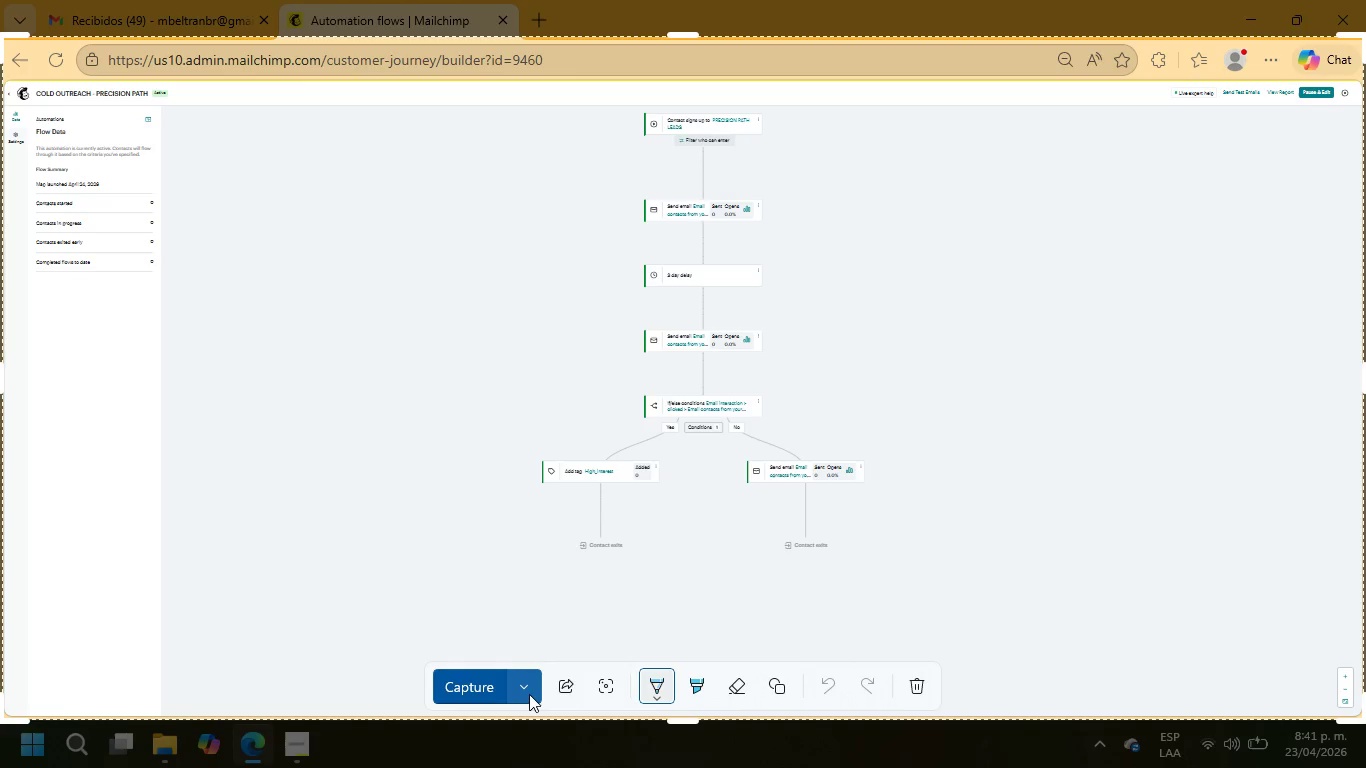 
left_click([480, 684])
 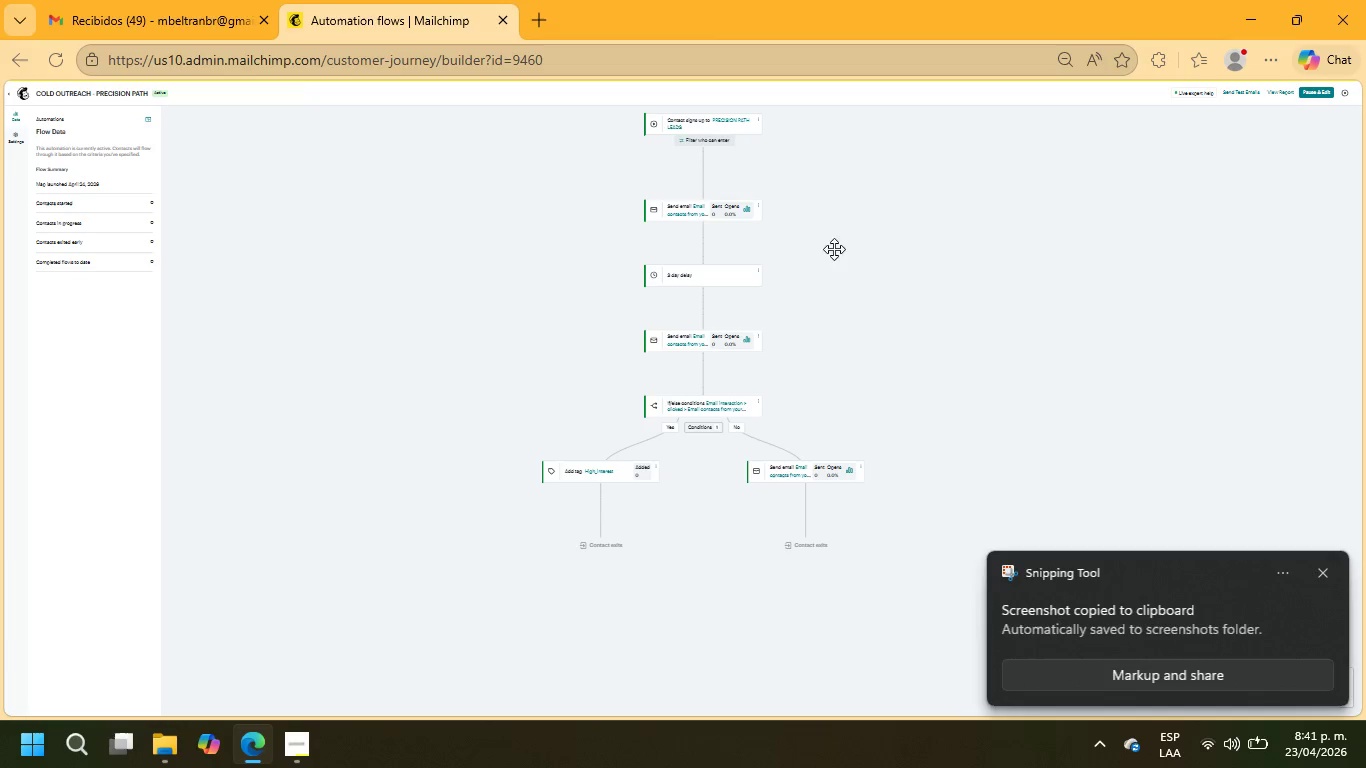 
left_click([1119, 622])
 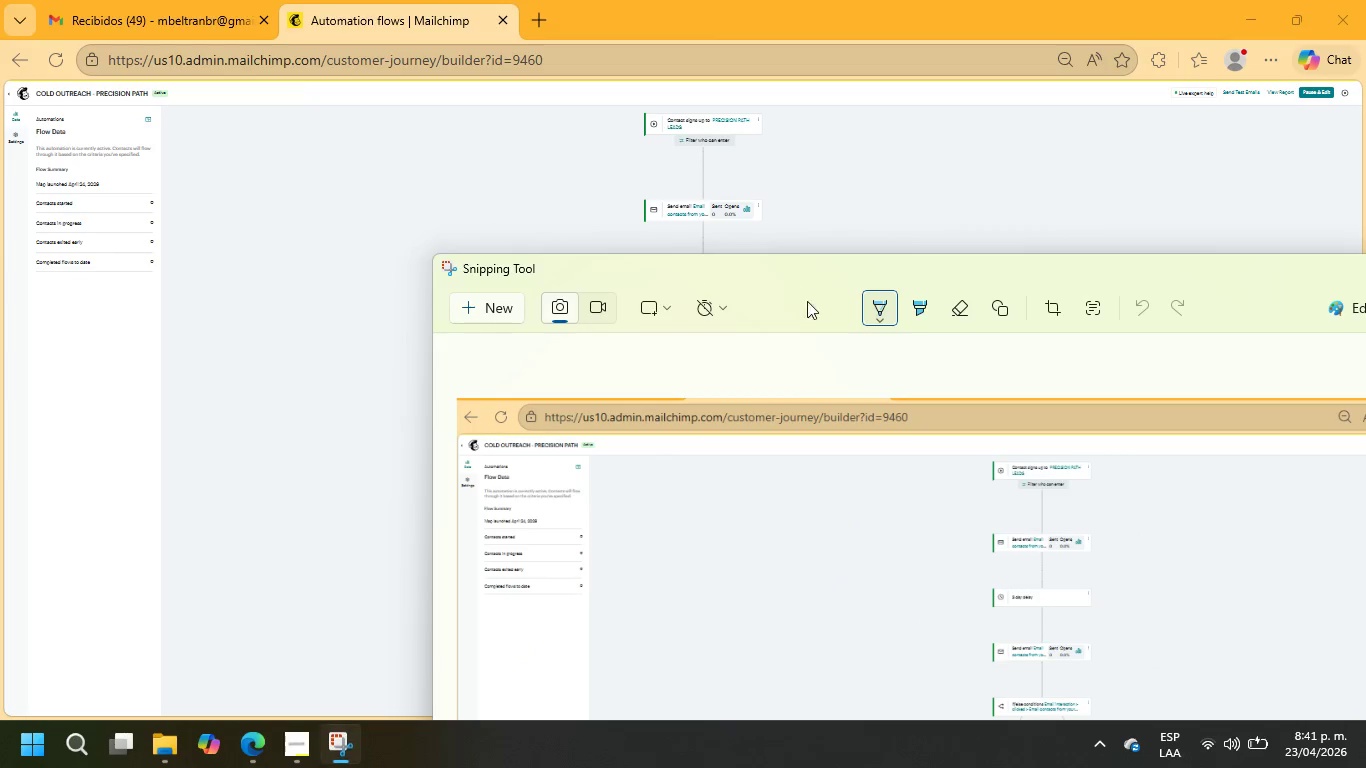 
left_click_drag(start_coordinate=[1188, 275], to_coordinate=[821, 191])
 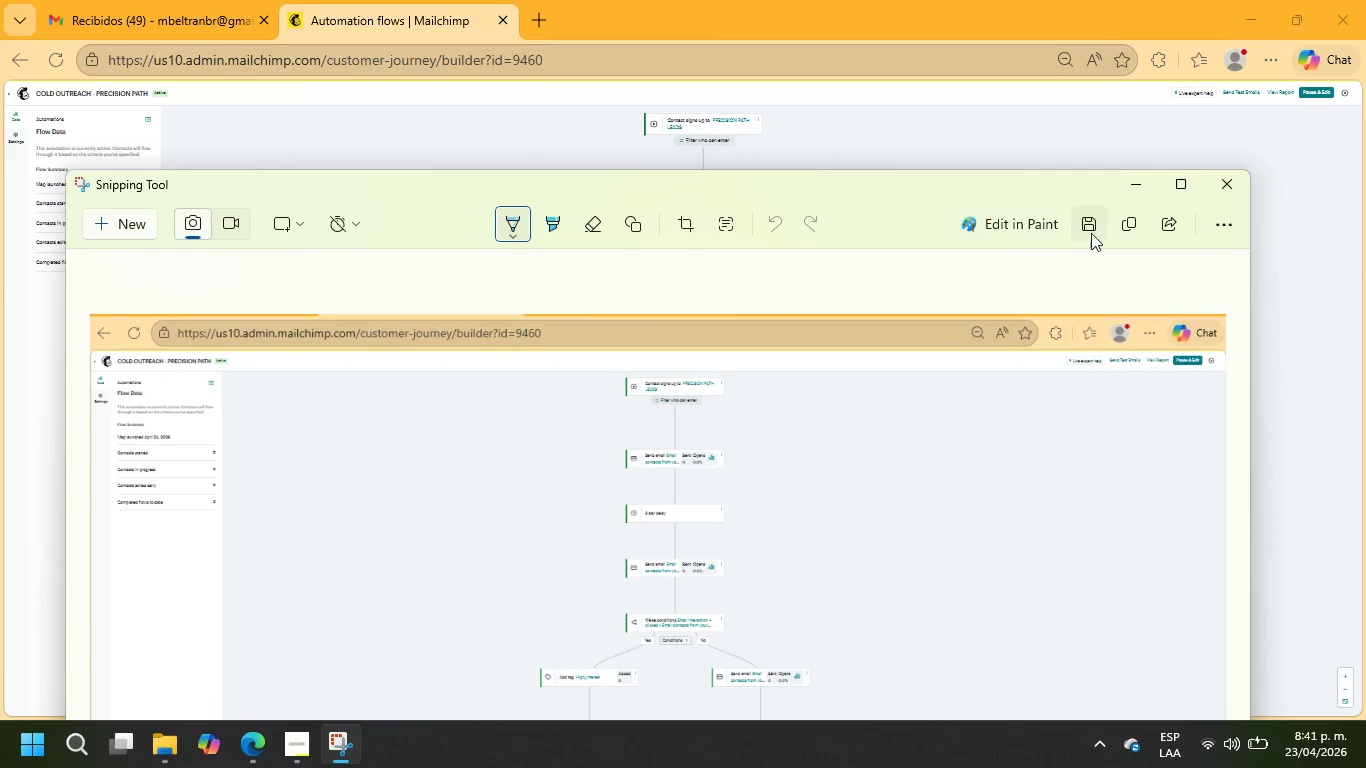 
left_click([1090, 229])
 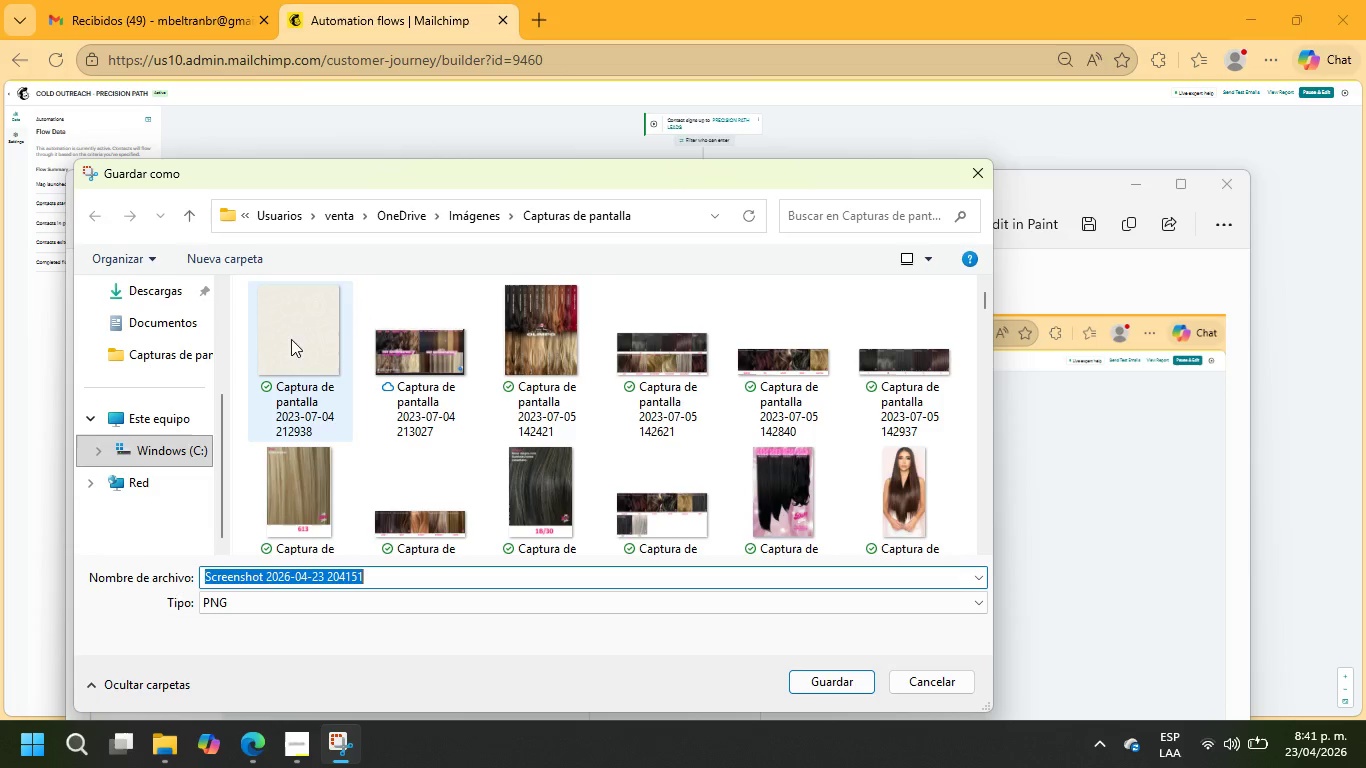 
scroll: coordinate [151, 395], scroll_direction: up, amount: 3.0
 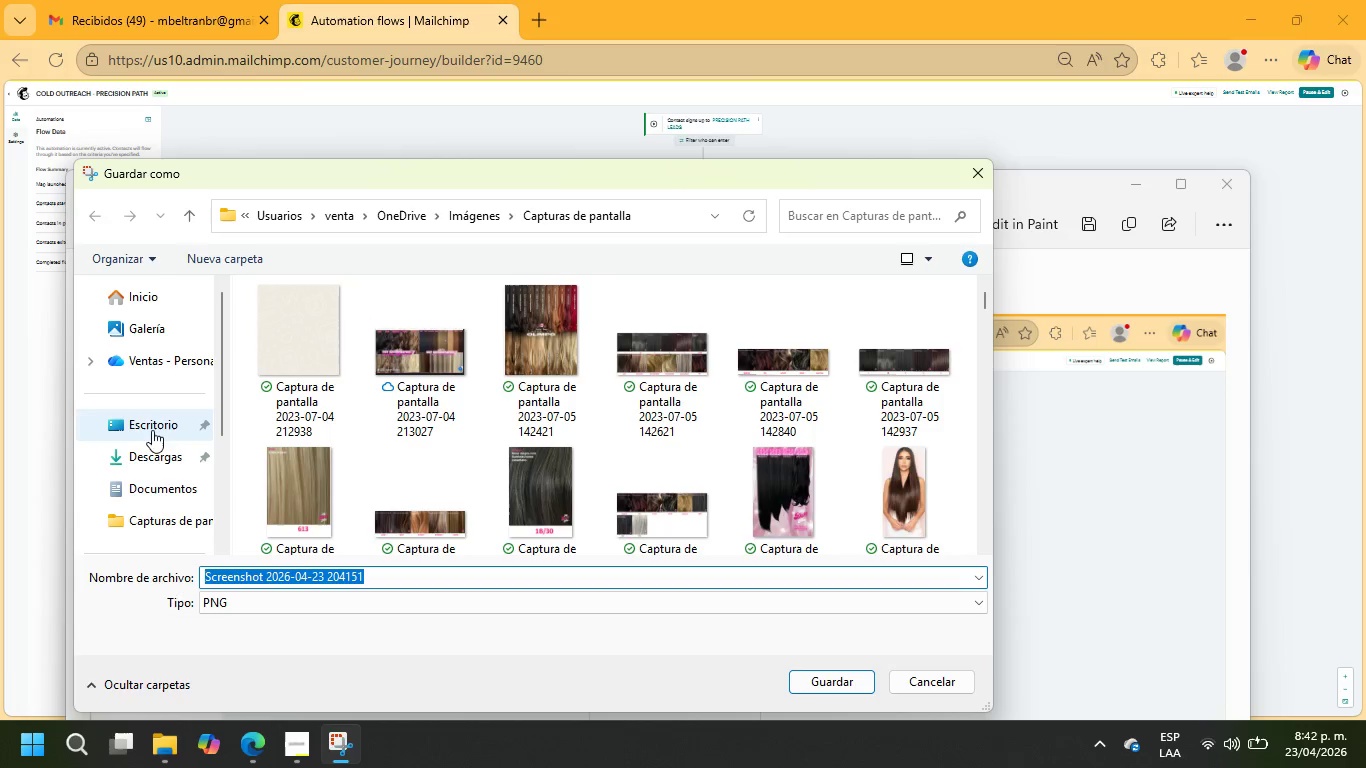 
left_click([152, 427])
 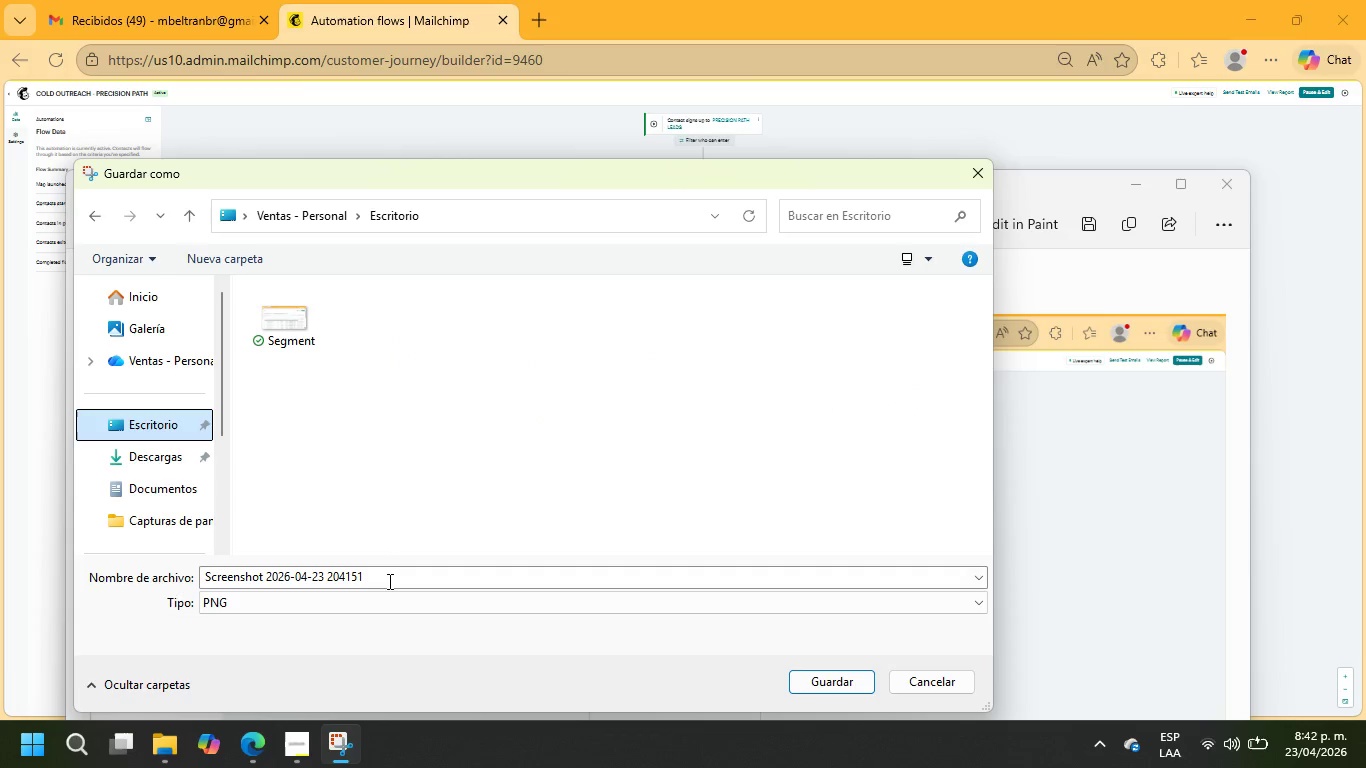 
left_click_drag(start_coordinate=[388, 581], to_coordinate=[138, 580])
 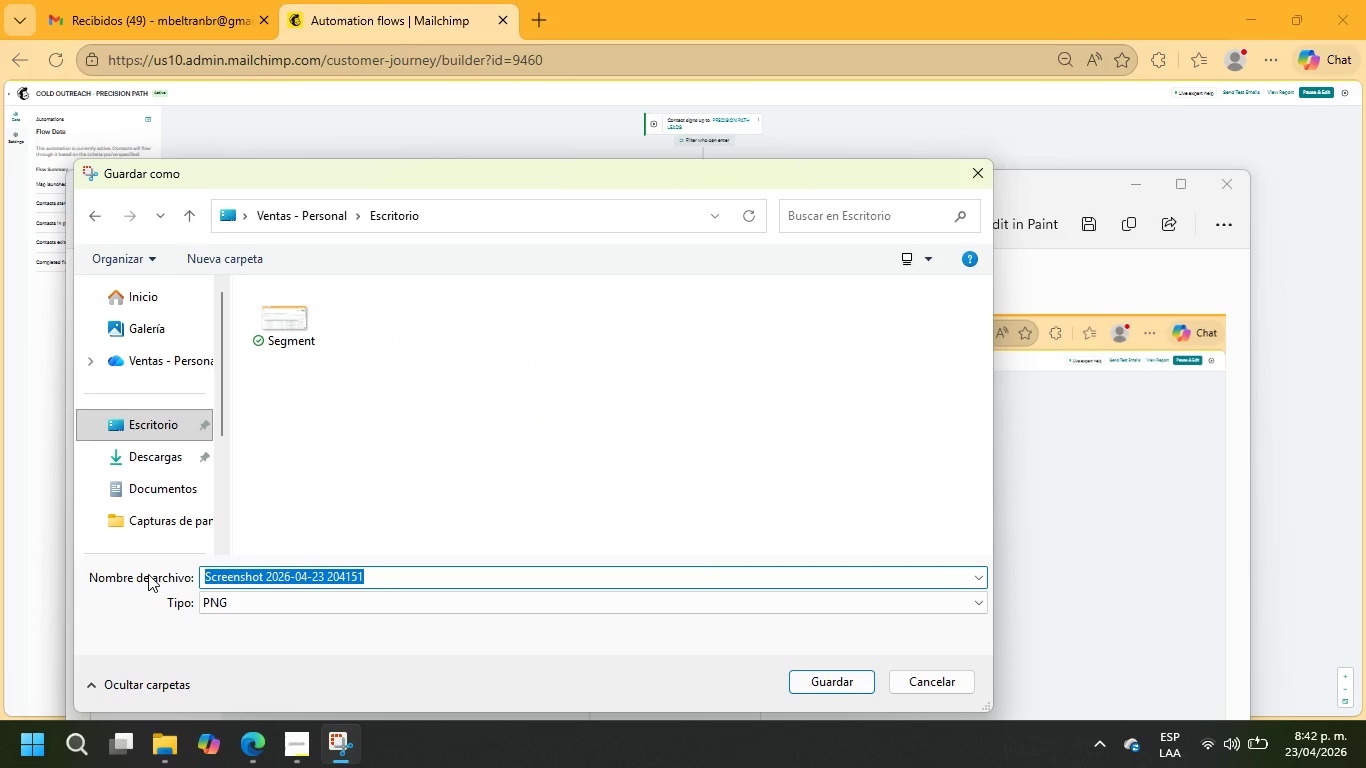 
type(JOURNEY SCRENN)
key(Backspace)
key(Backspace)
type(ENSHOT)
 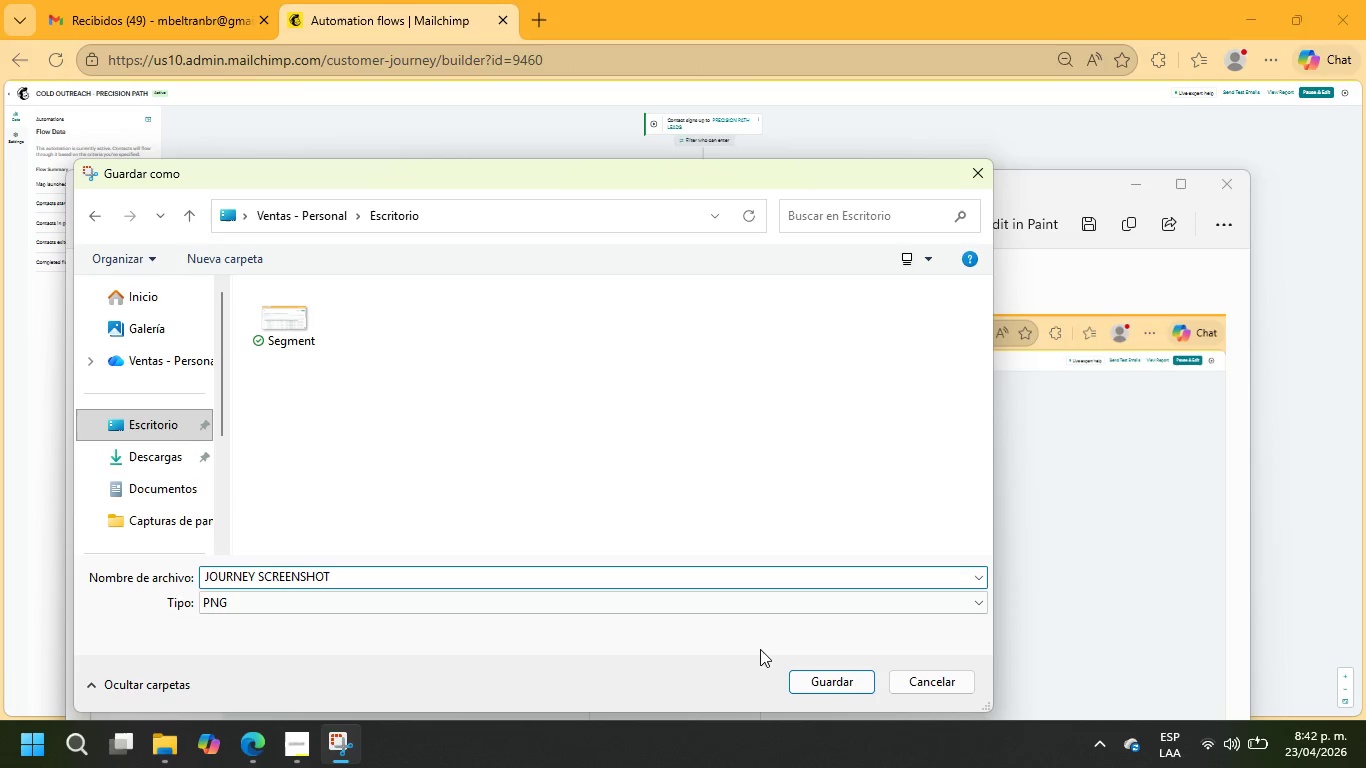 
left_click([854, 677])
 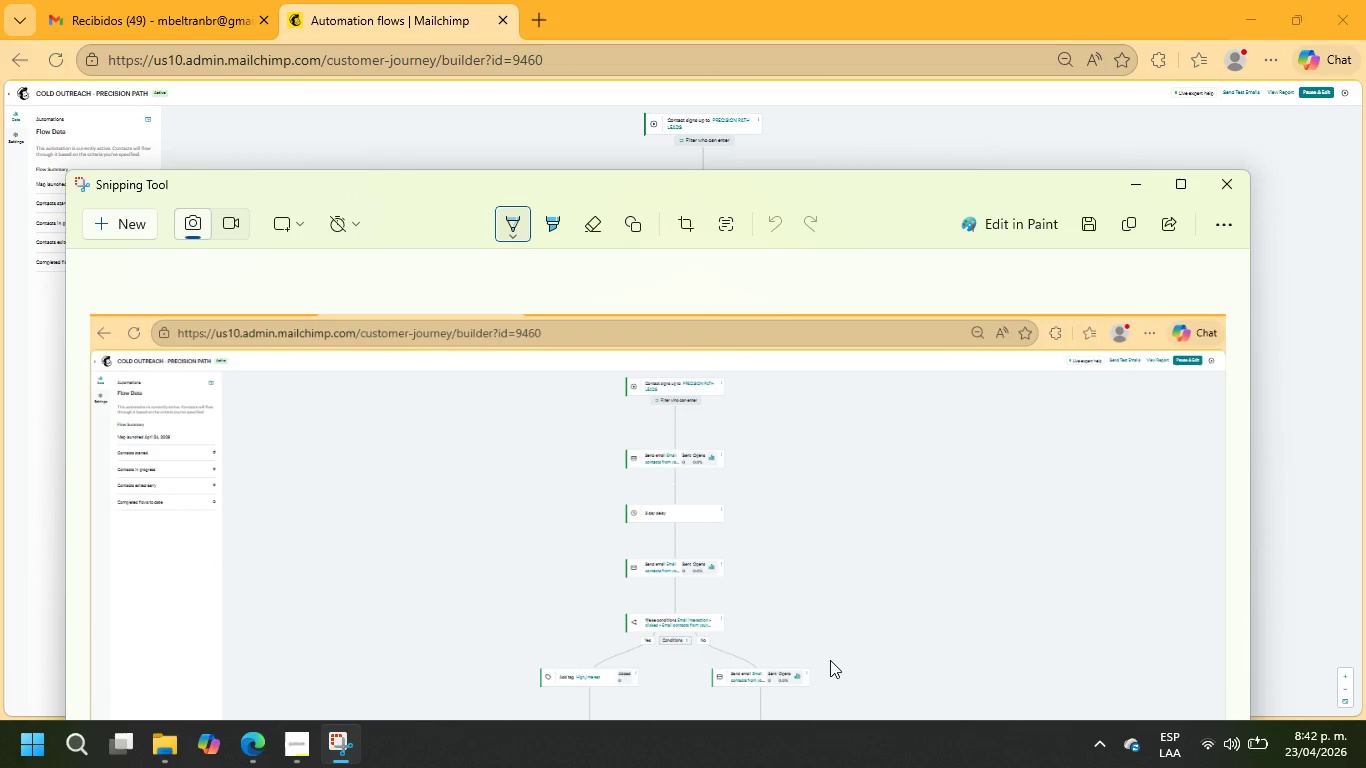 
wait(7.05)
 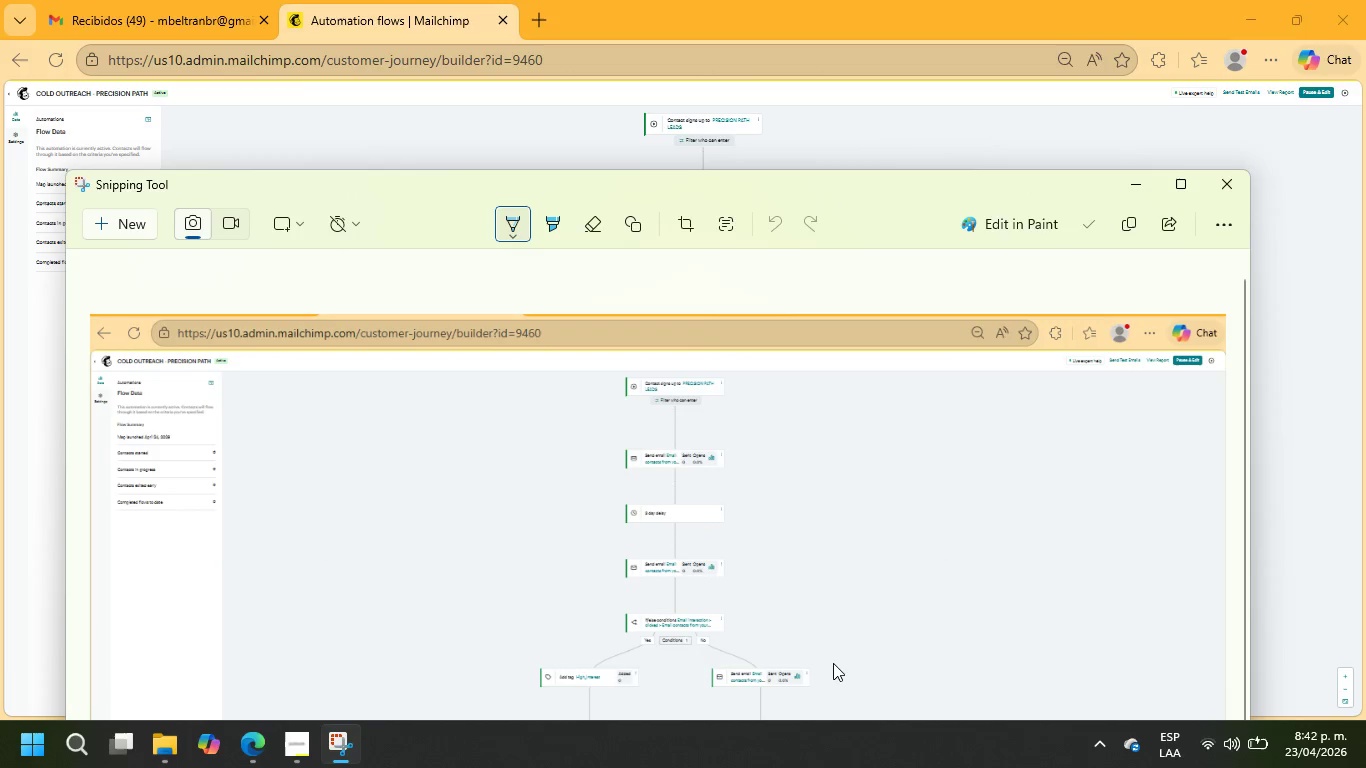 
left_click([1231, 180])
 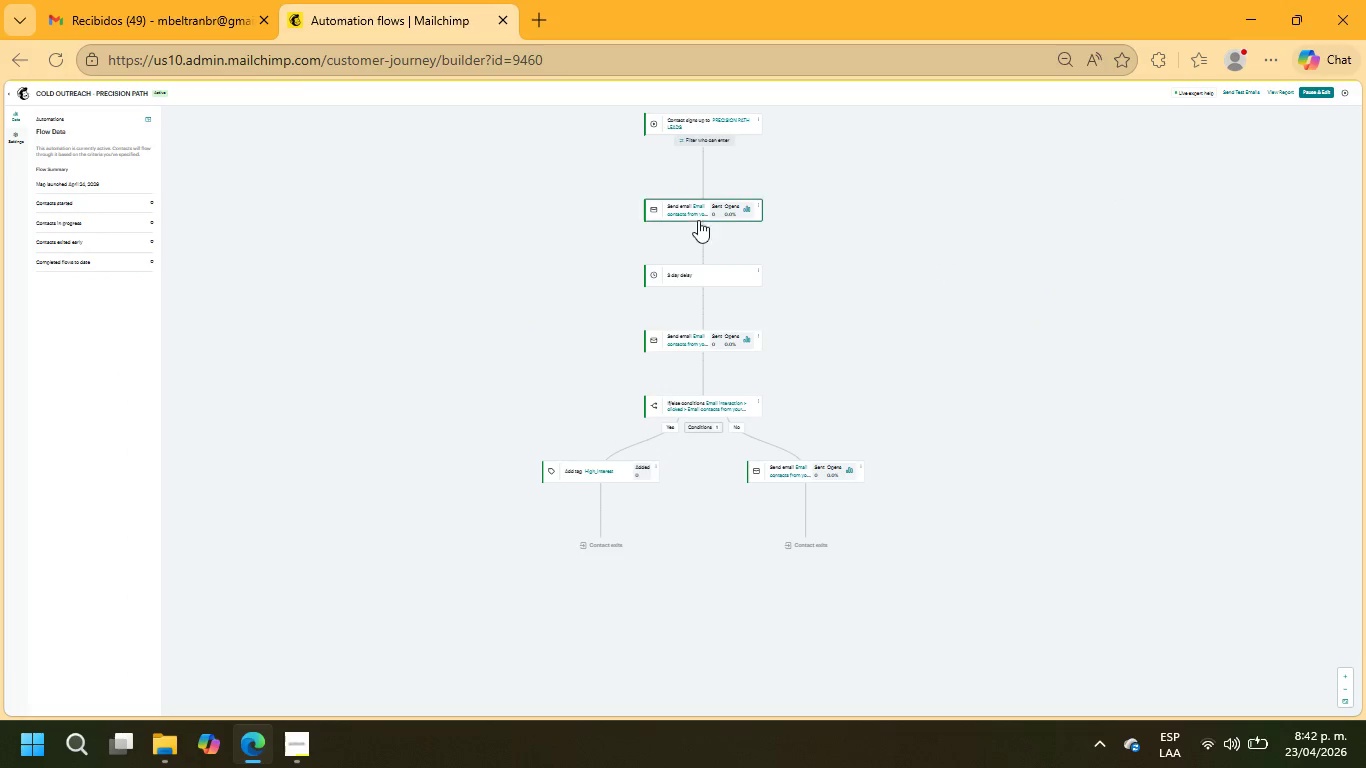 
left_click([675, 210])
 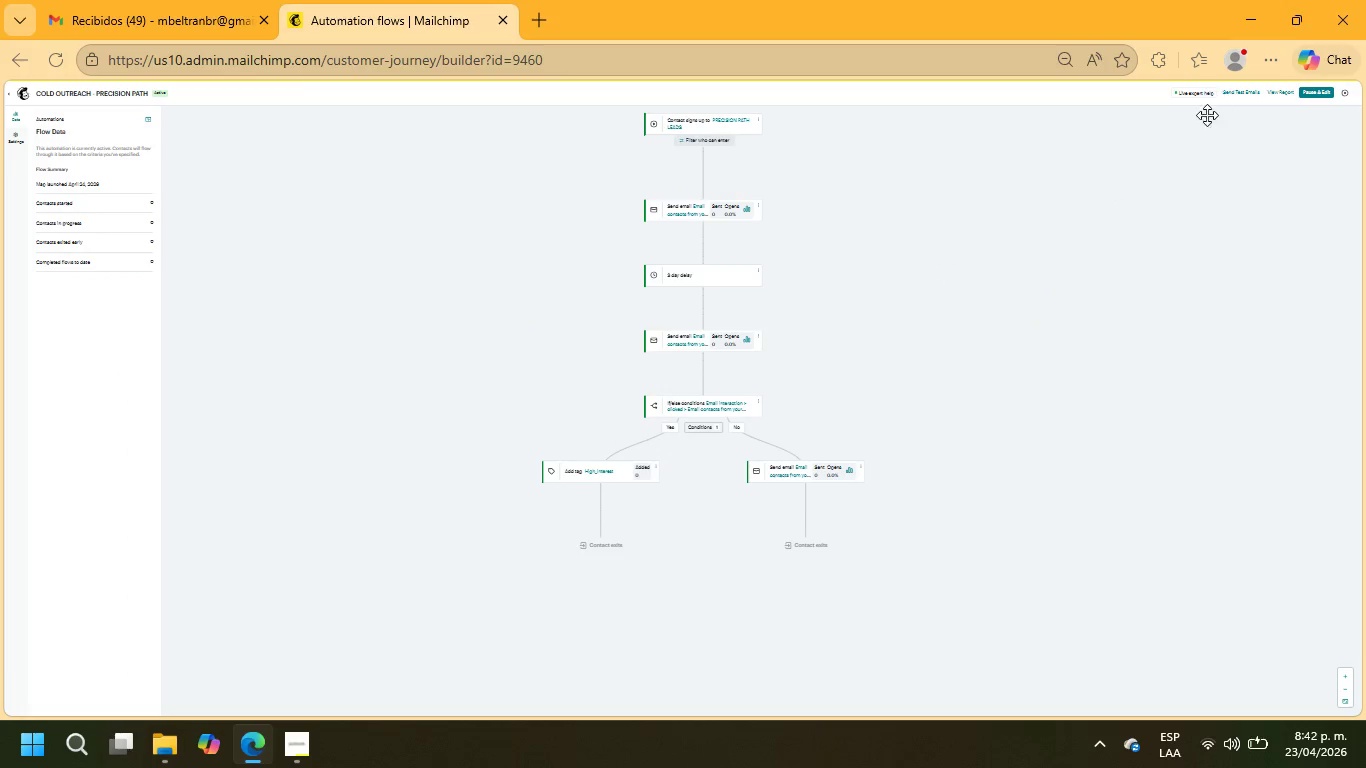 
left_click([1265, 62])
 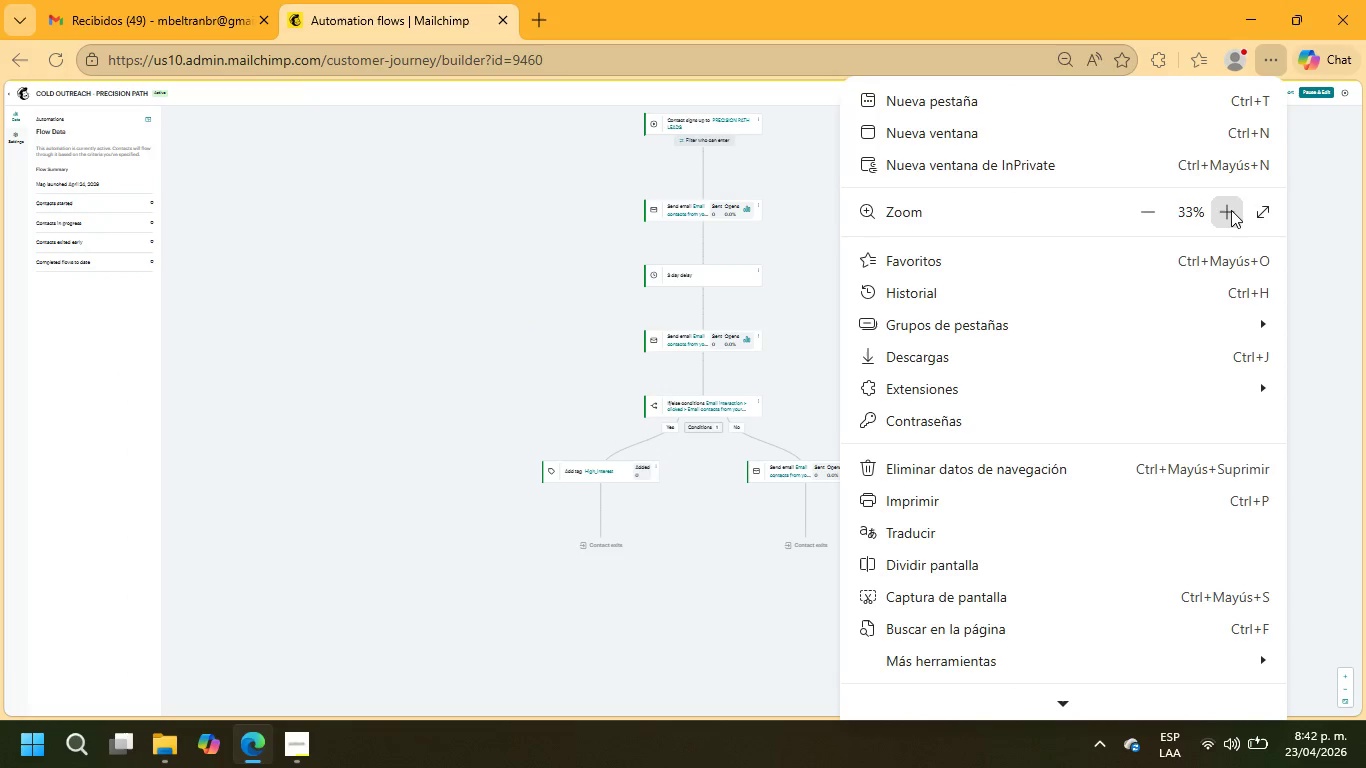 
double_click([1230, 210])
 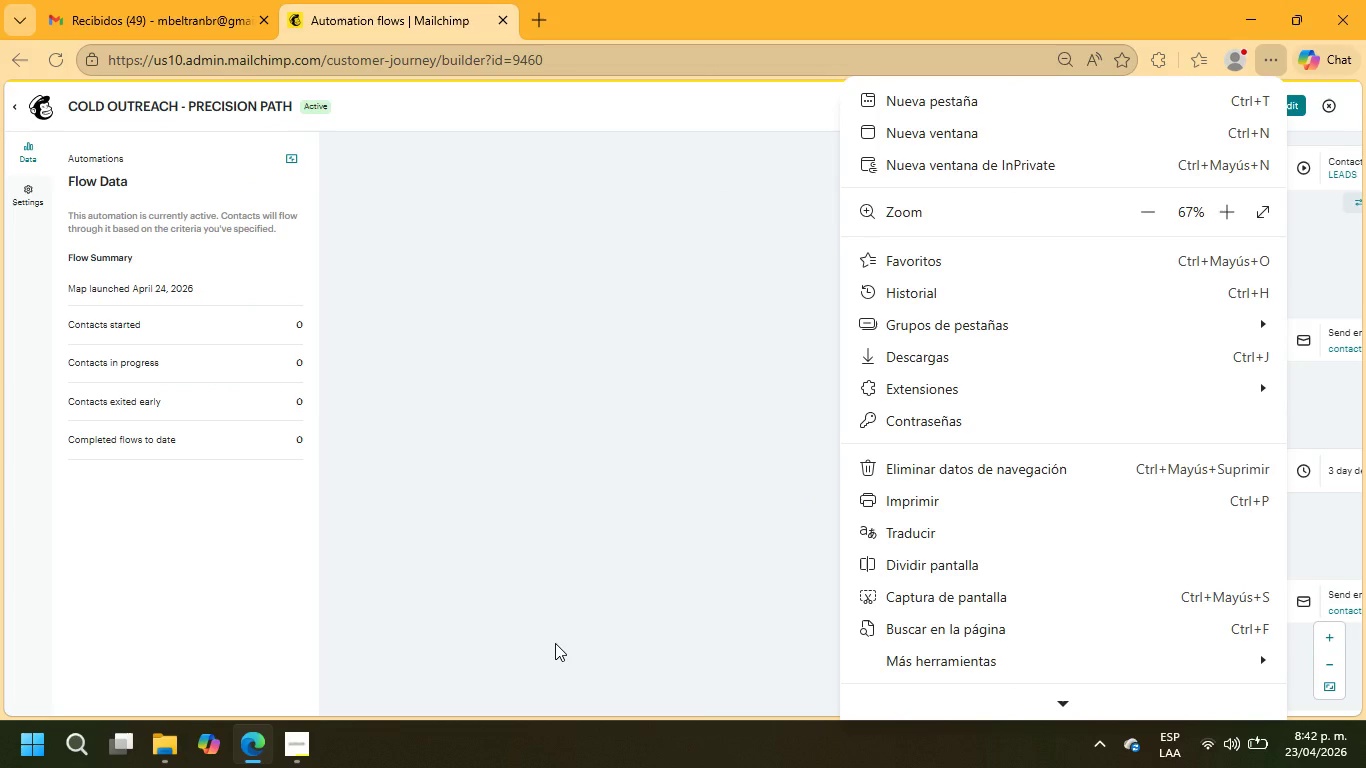 
scroll: coordinate [555, 643], scroll_direction: down, amount: 2.0
 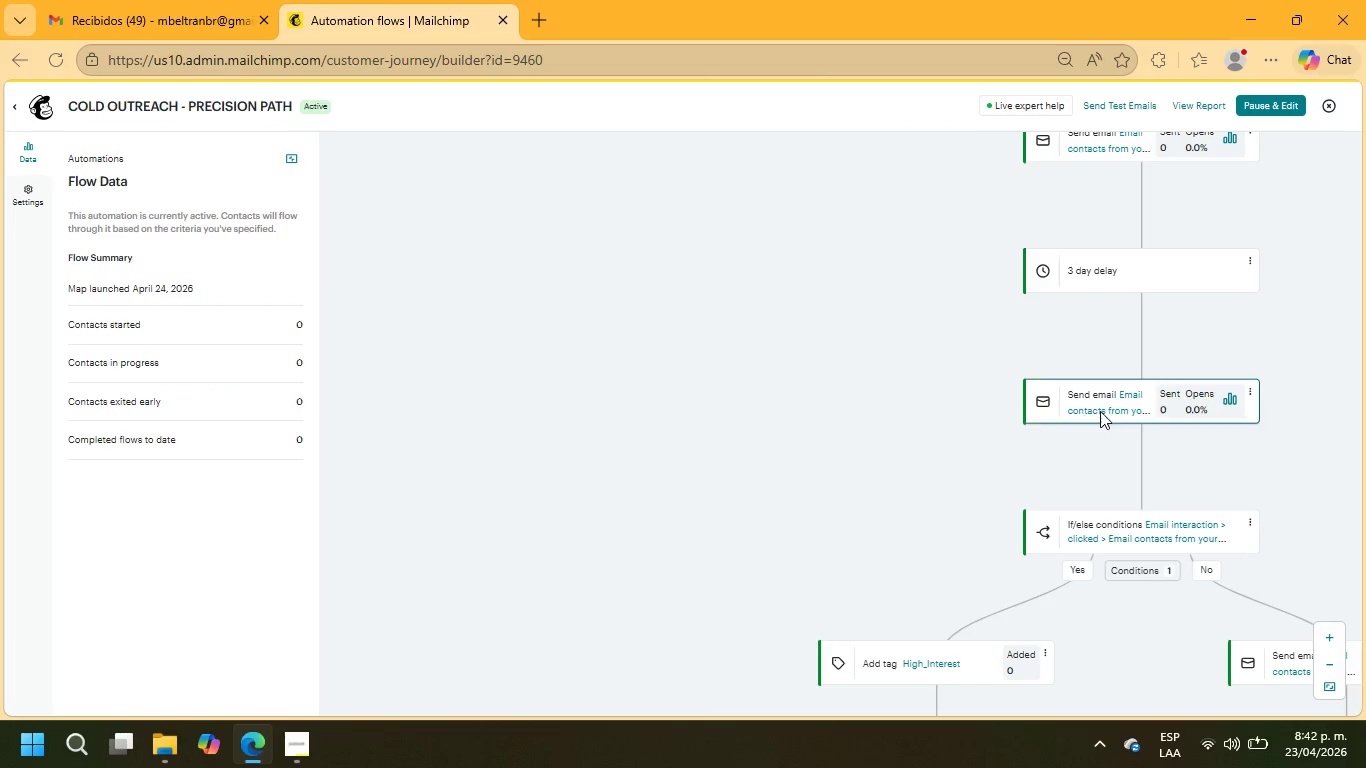 
scroll: coordinate [1100, 411], scroll_direction: up, amount: 2.0
 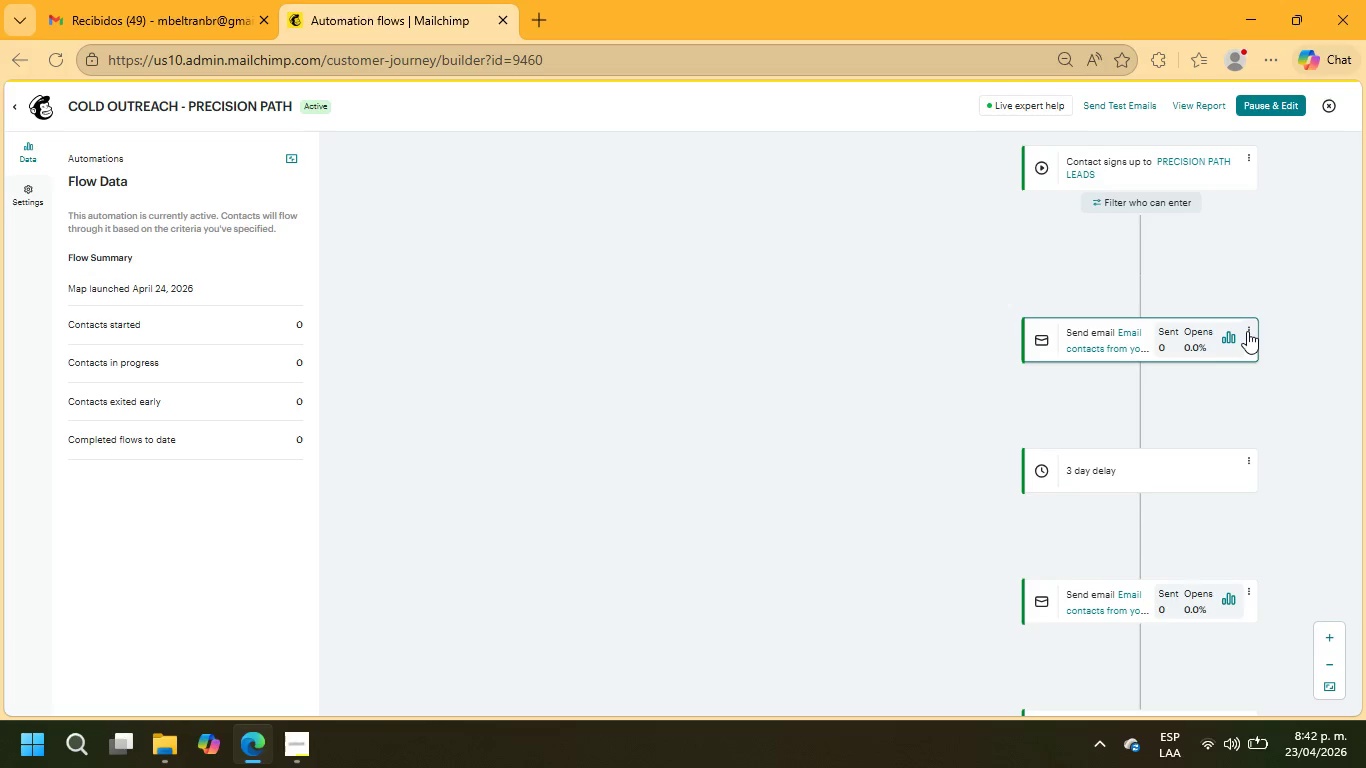 
left_click([1250, 333])
 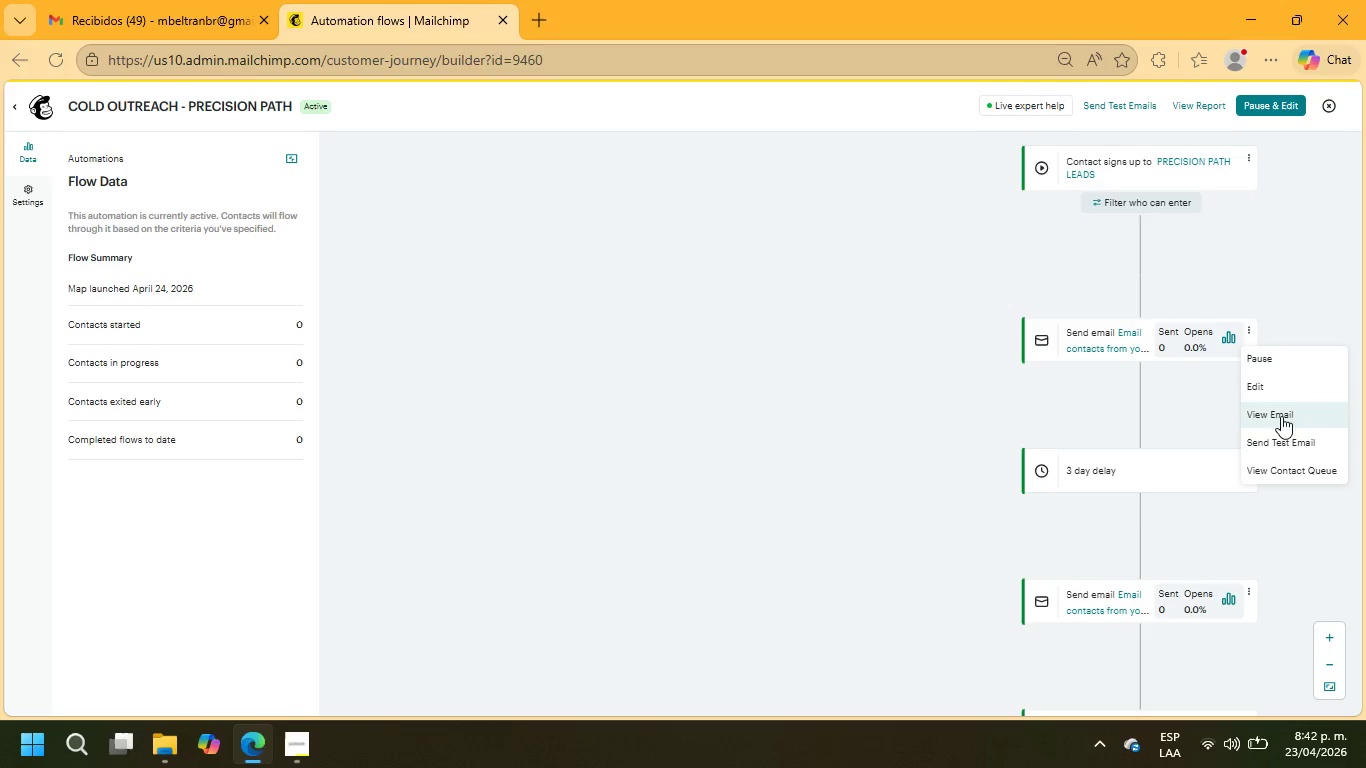 
left_click([1282, 418])
 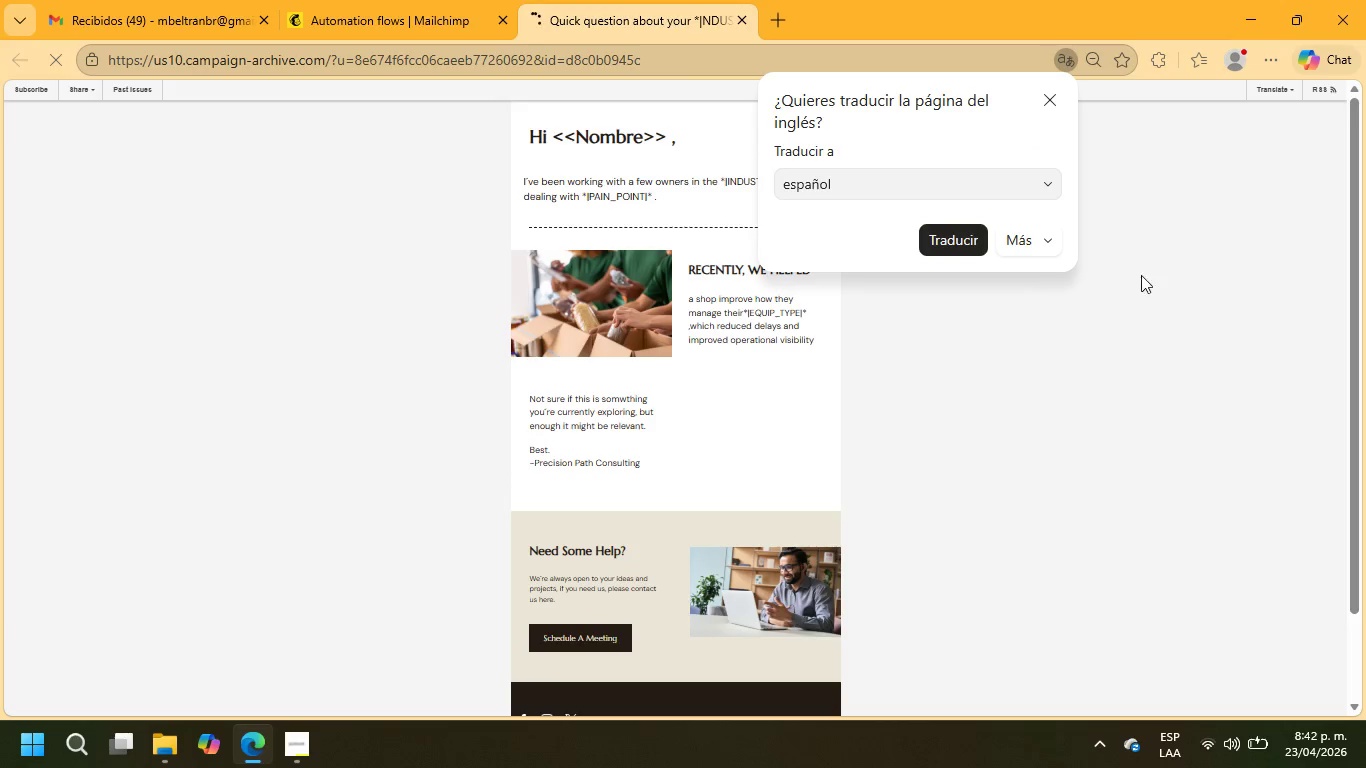 
left_click([1058, 102])
 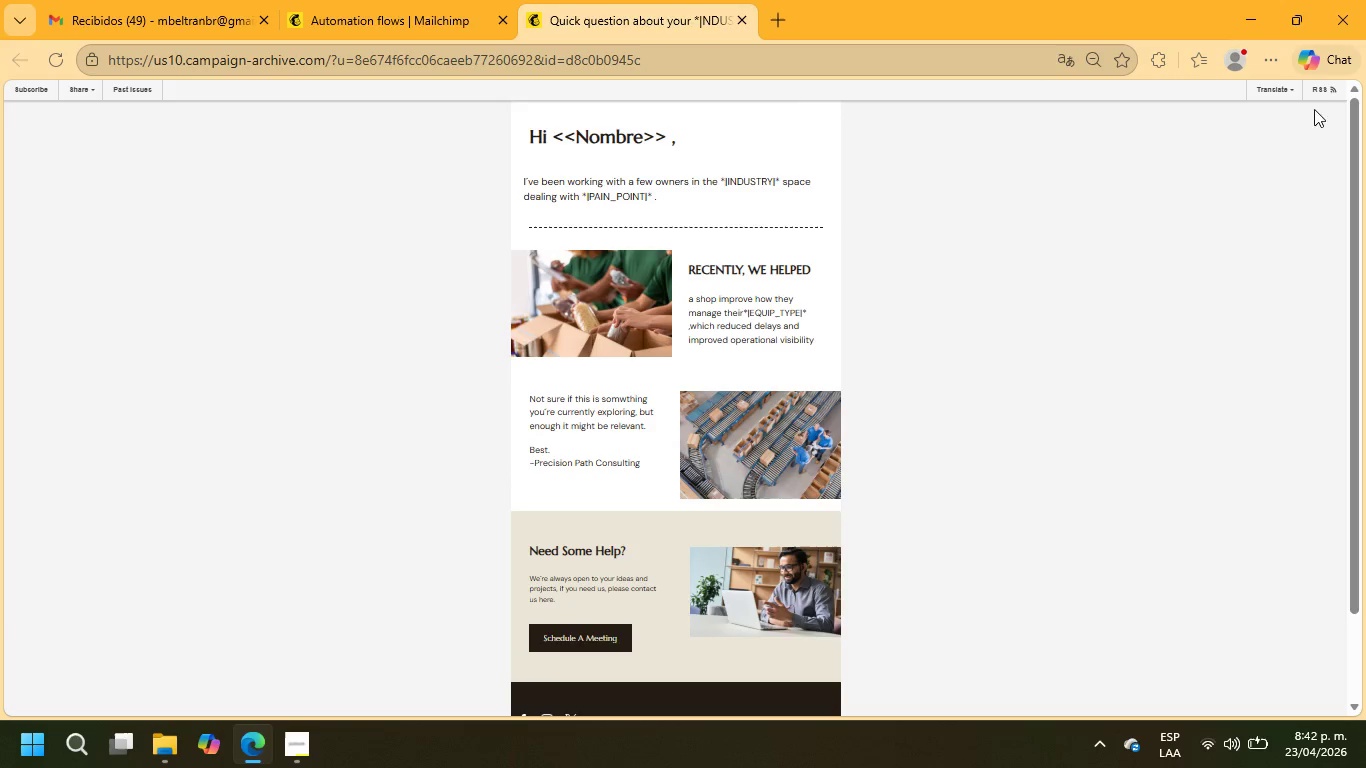 
mouse_move([1257, 98])
 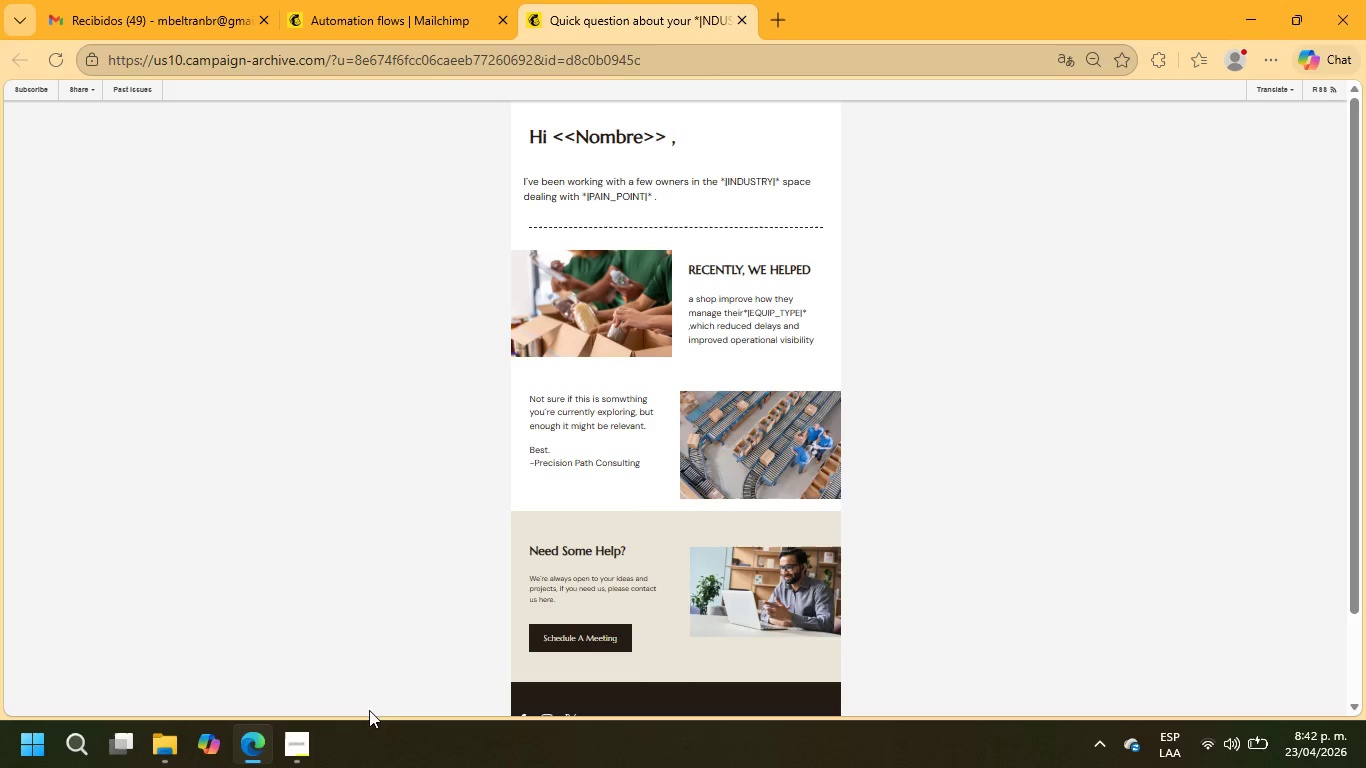 
left_click([299, 743])